 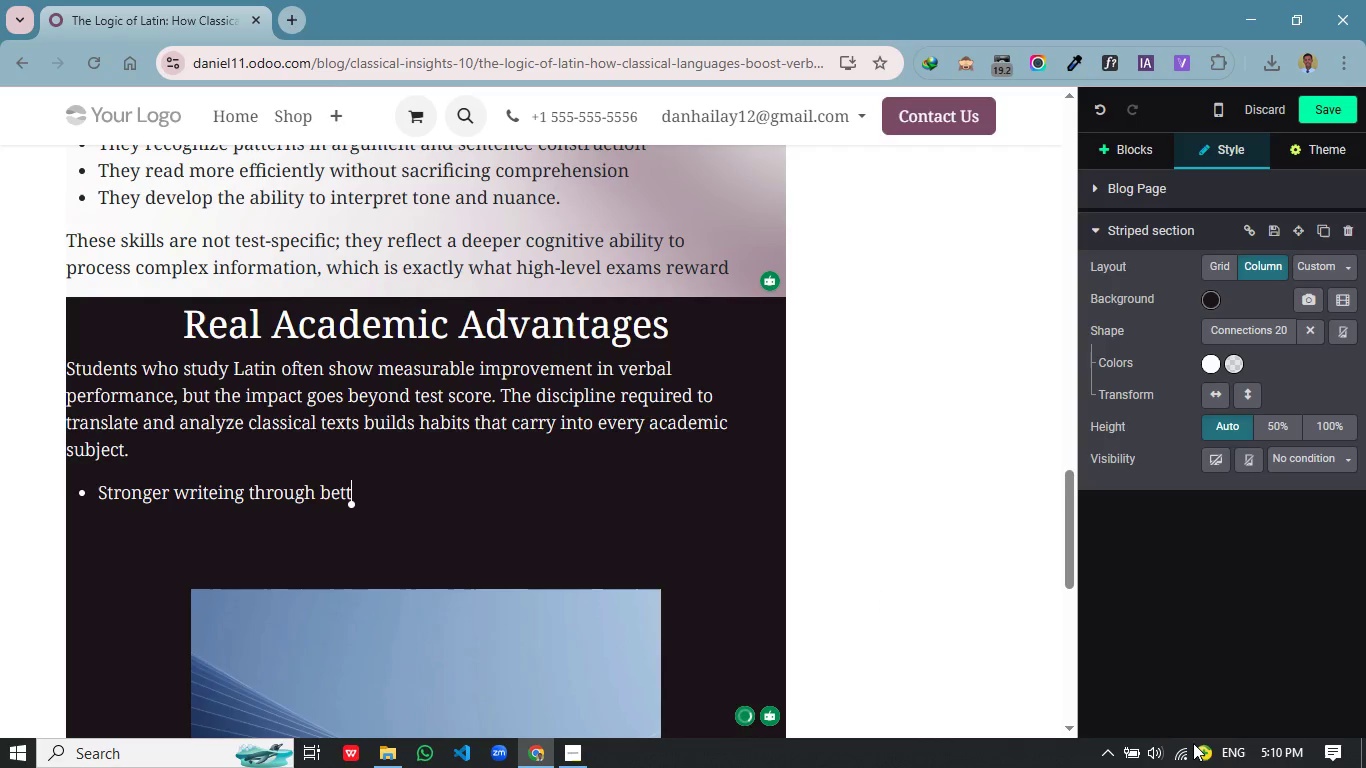 
left_click([1187, 761])
 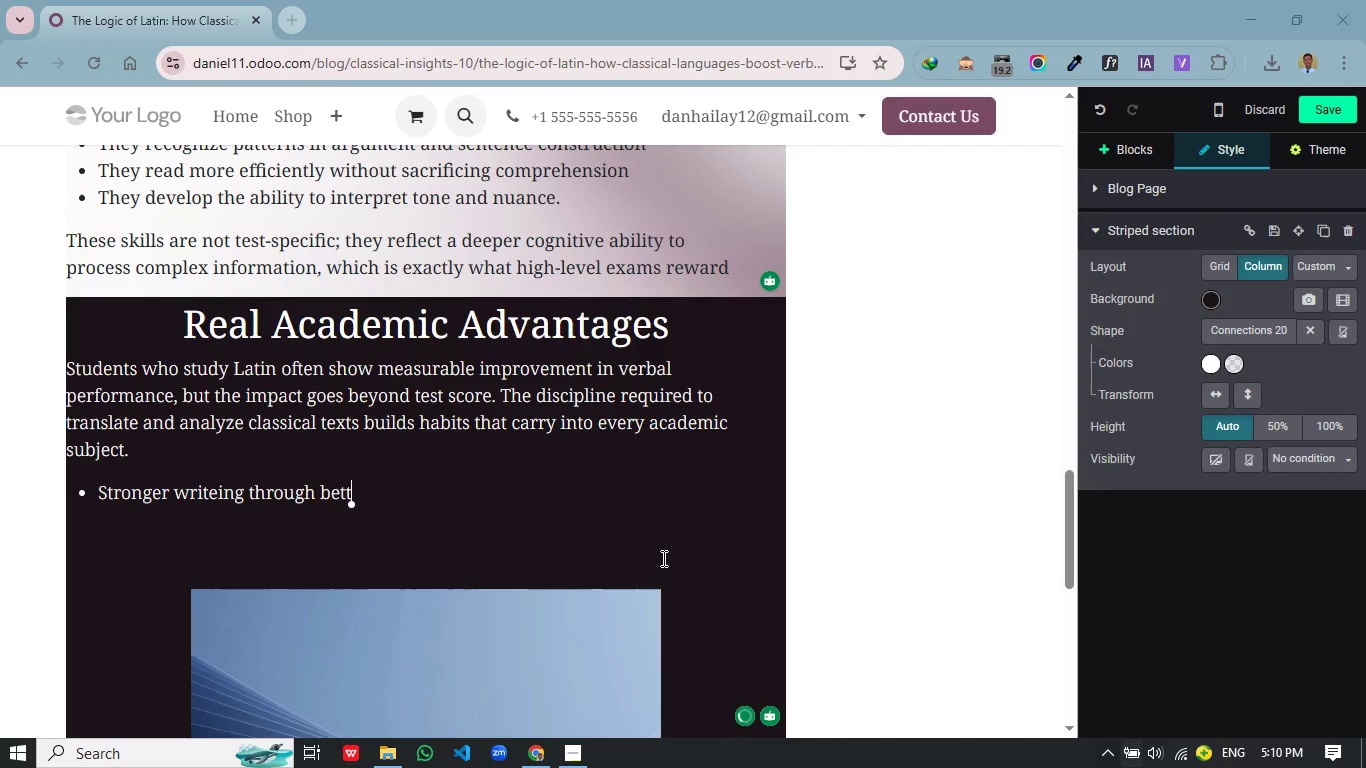 
scroll: coordinate [476, 518], scroll_direction: down, amount: 1.0
 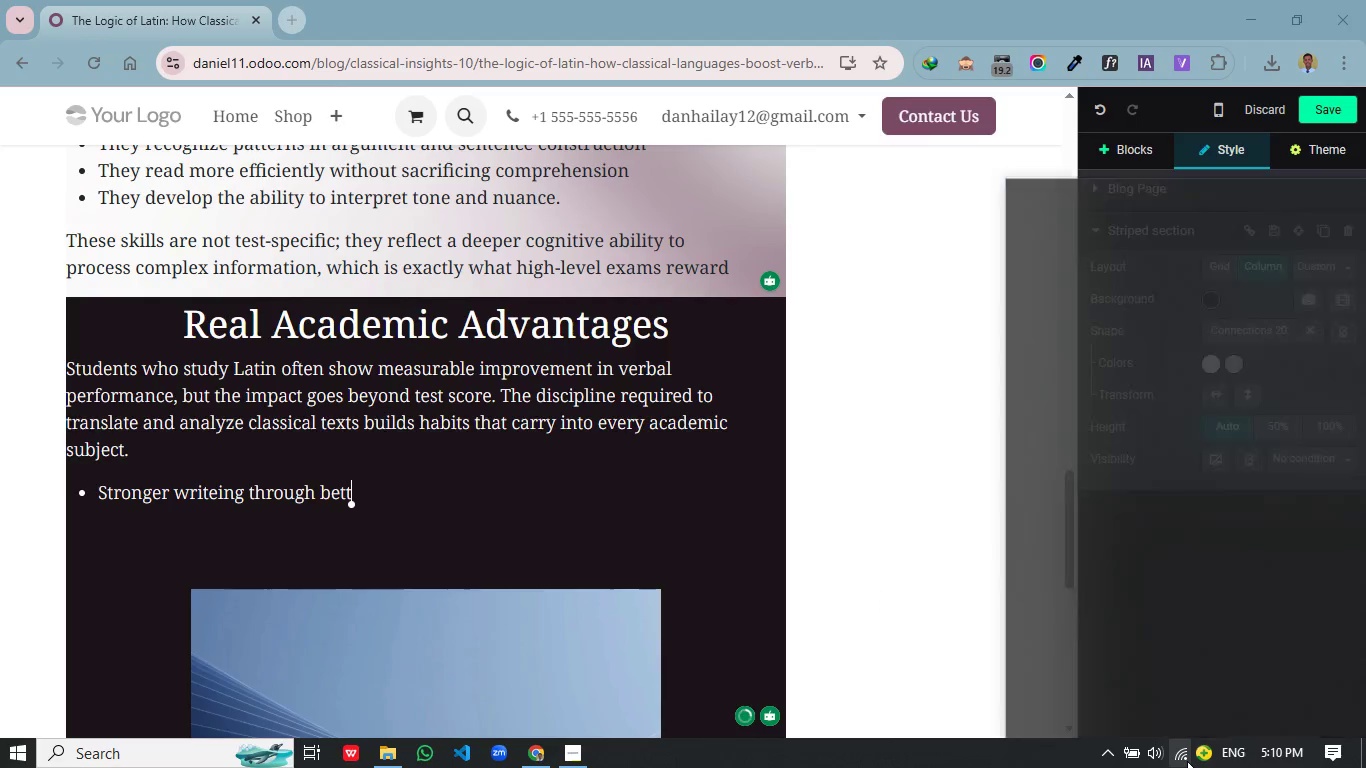 
left_click([1187, 761])
 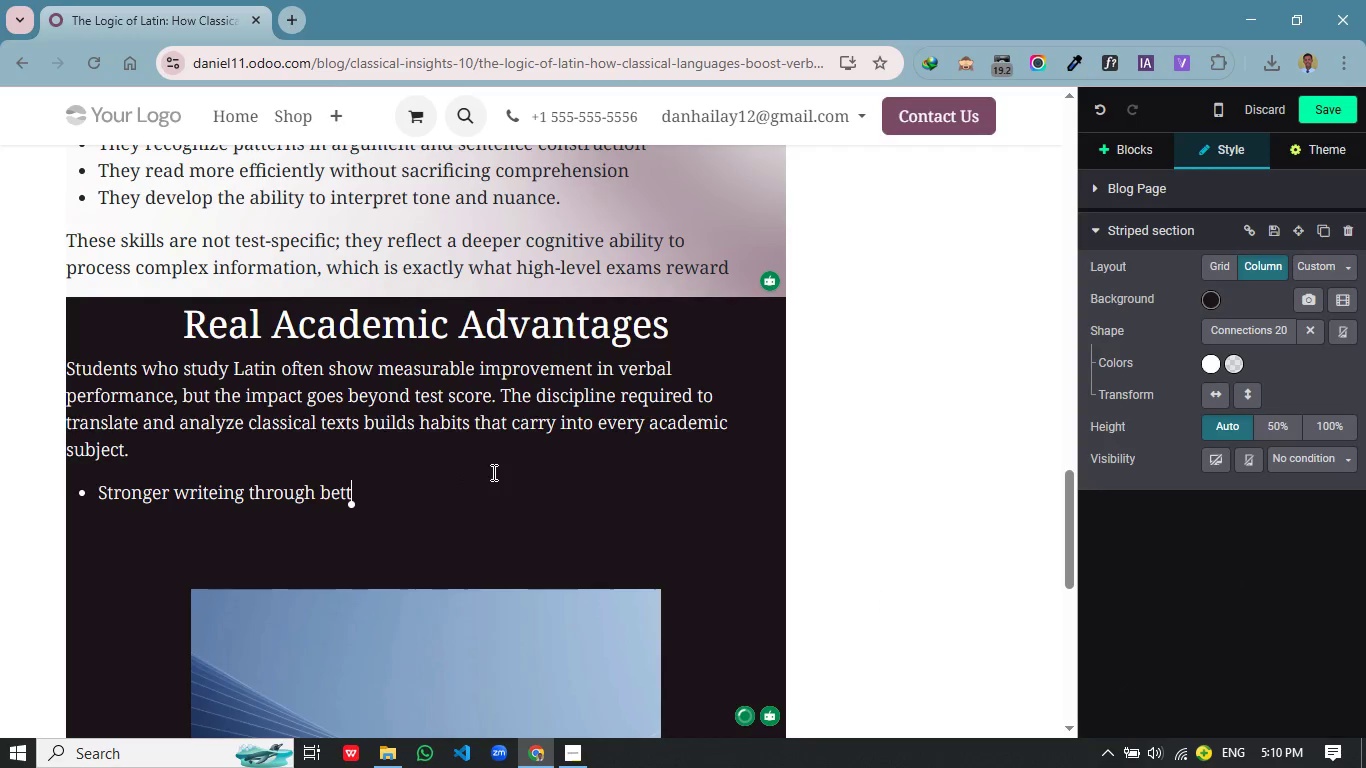 
left_click([449, 509])
 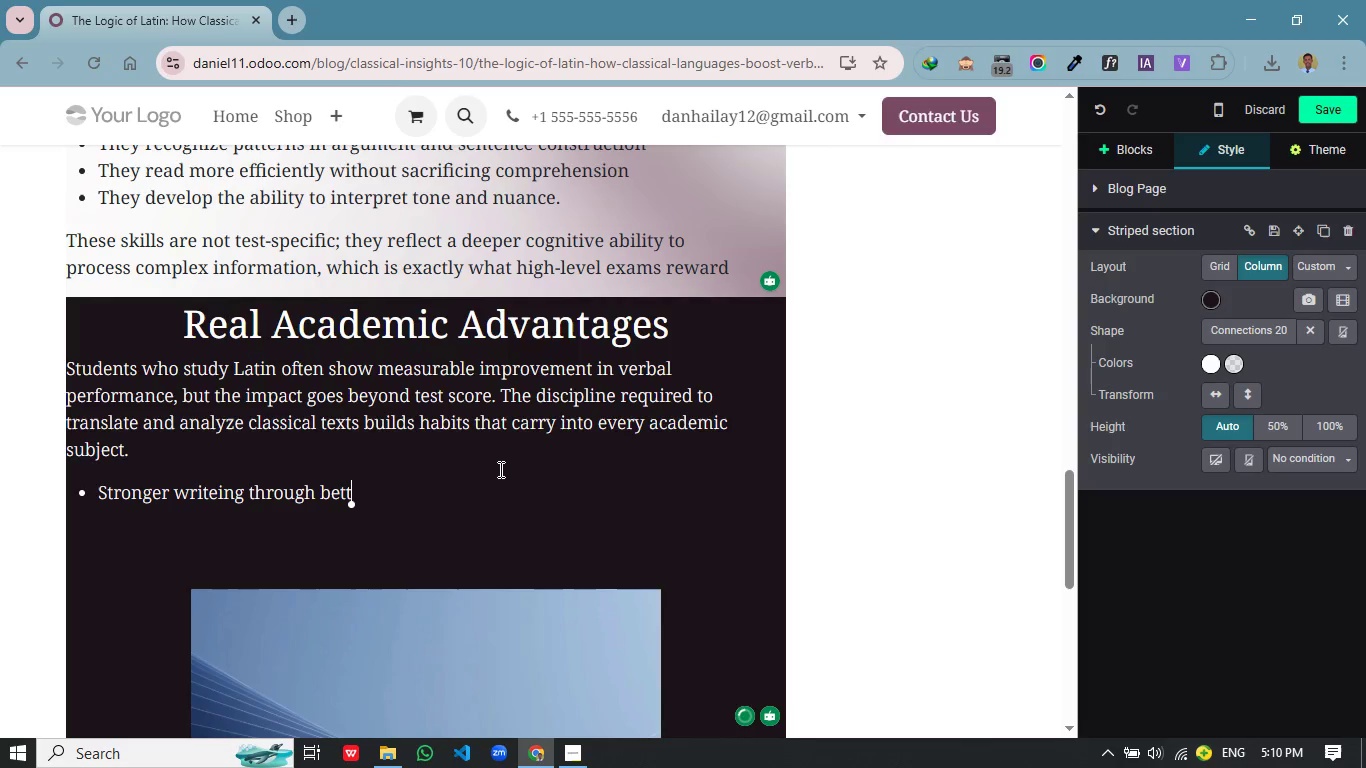 
scroll: coordinate [499, 469], scroll_direction: up, amount: 2.0
 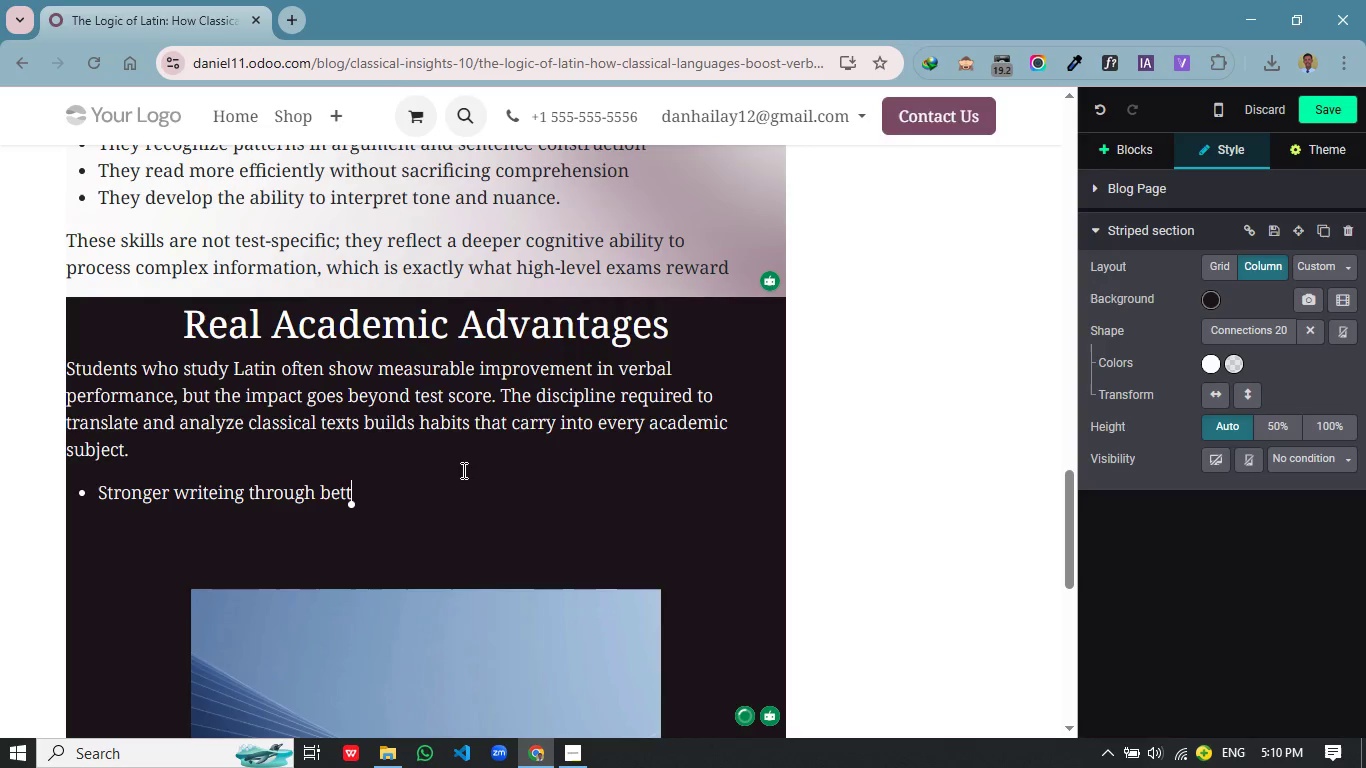 
wait(9.61)
 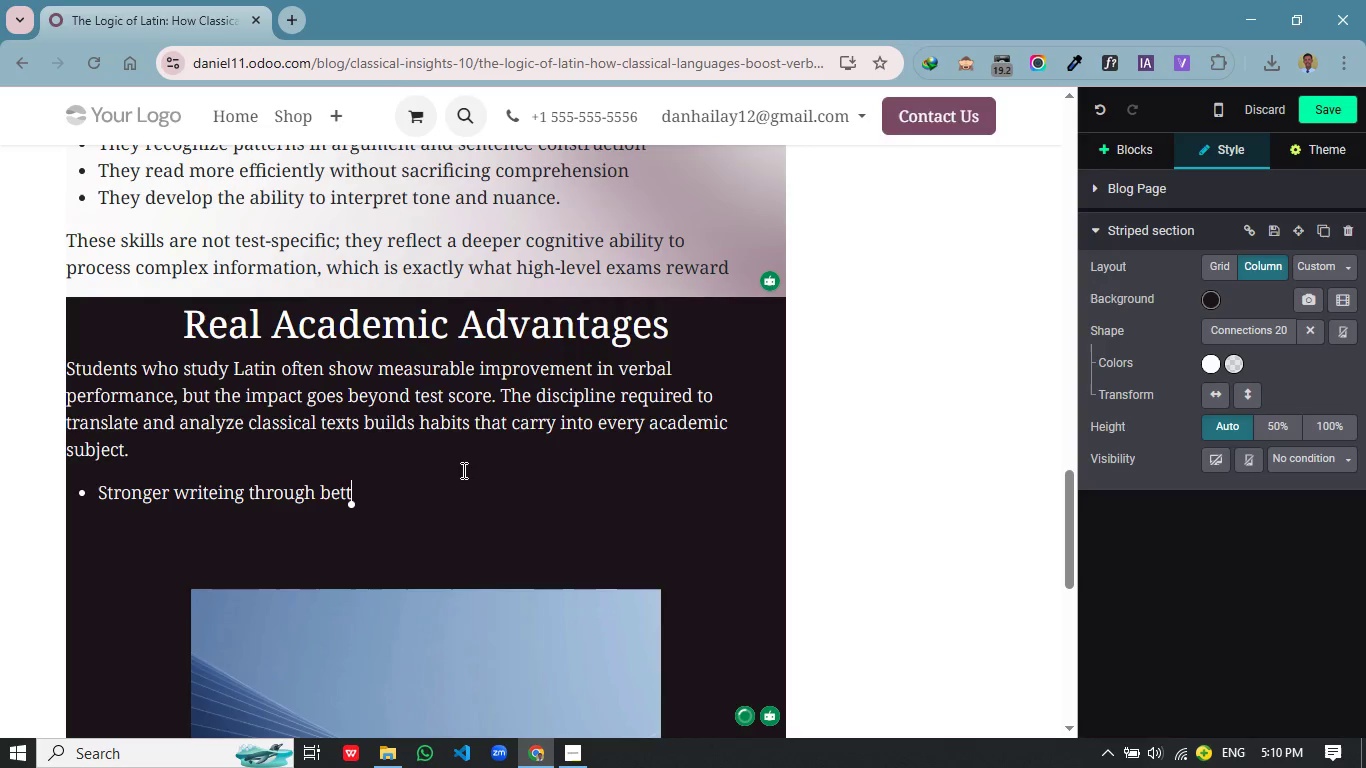 
scroll: coordinate [445, 456], scroll_direction: down, amount: 1.0
 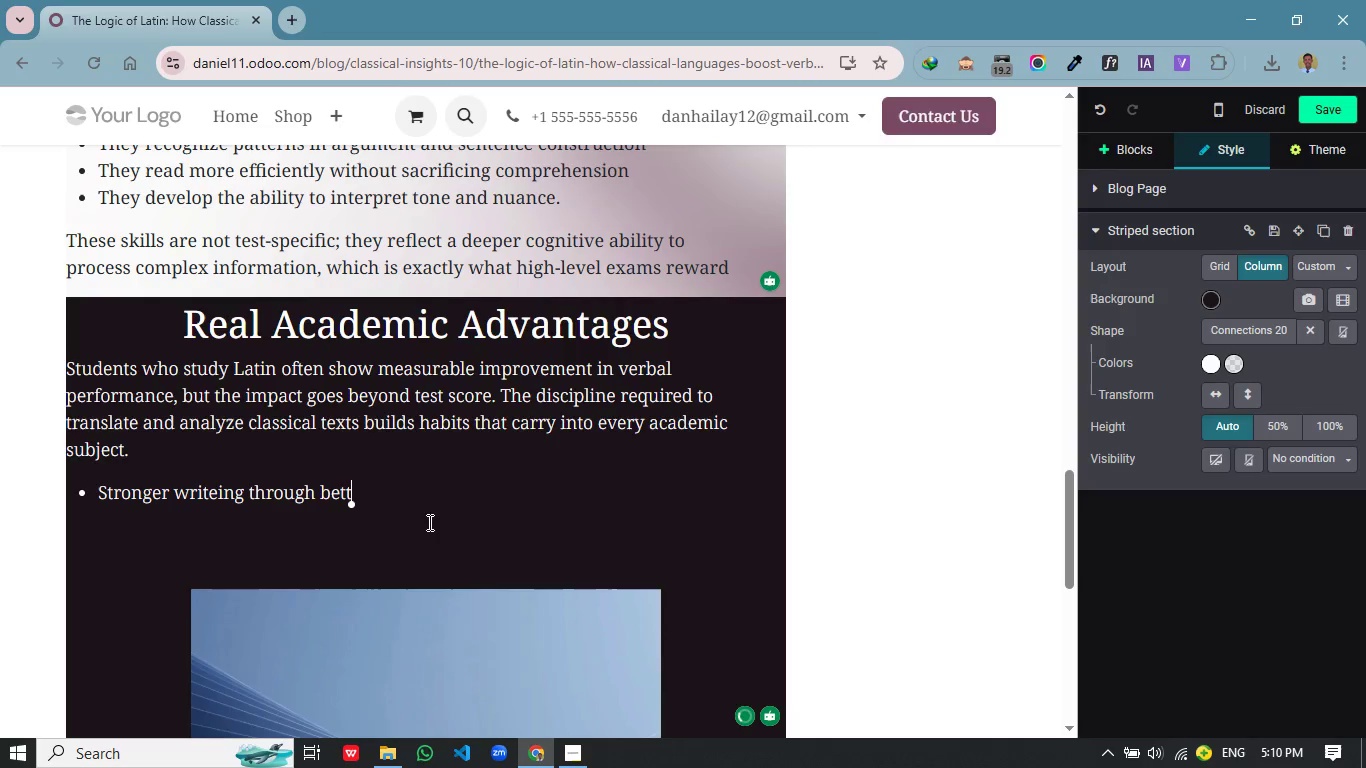 
scroll: coordinate [428, 522], scroll_direction: up, amount: 1.0
 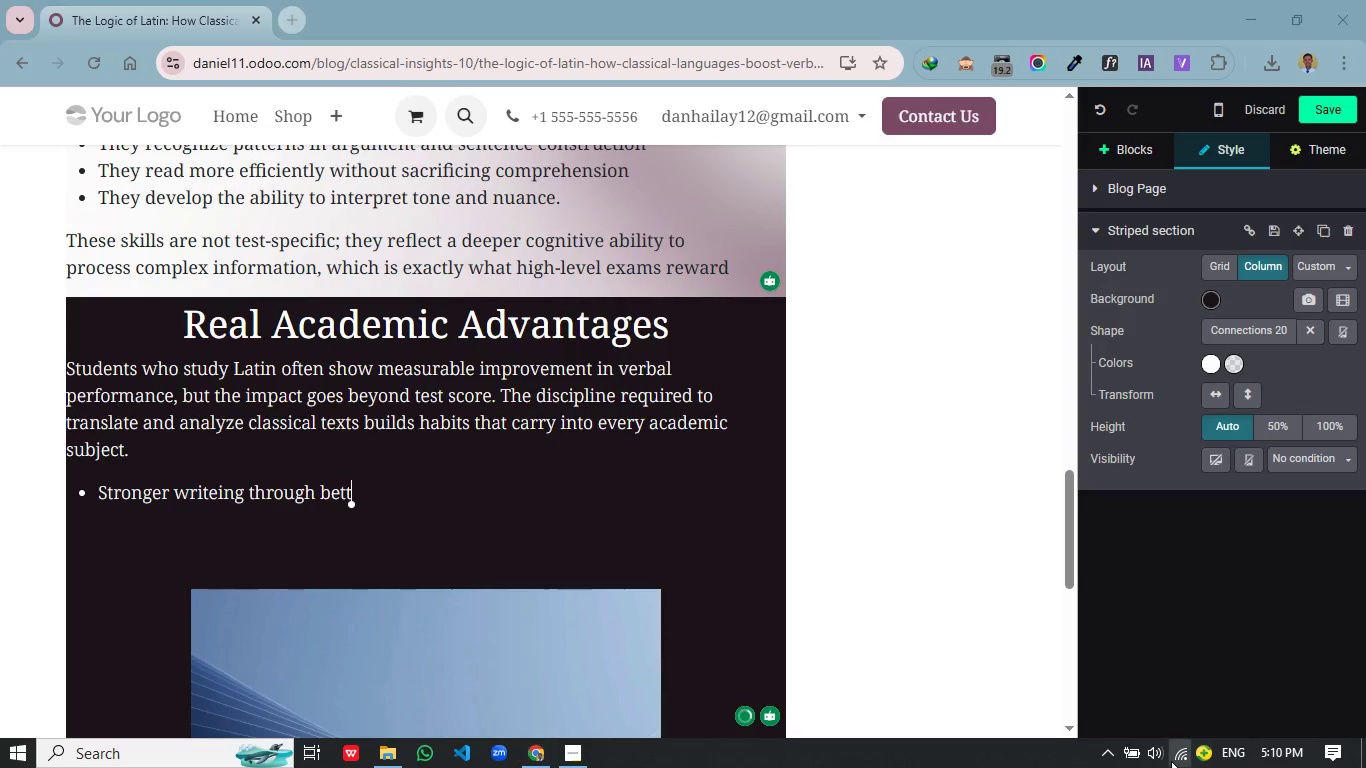 
left_click([1171, 761])
 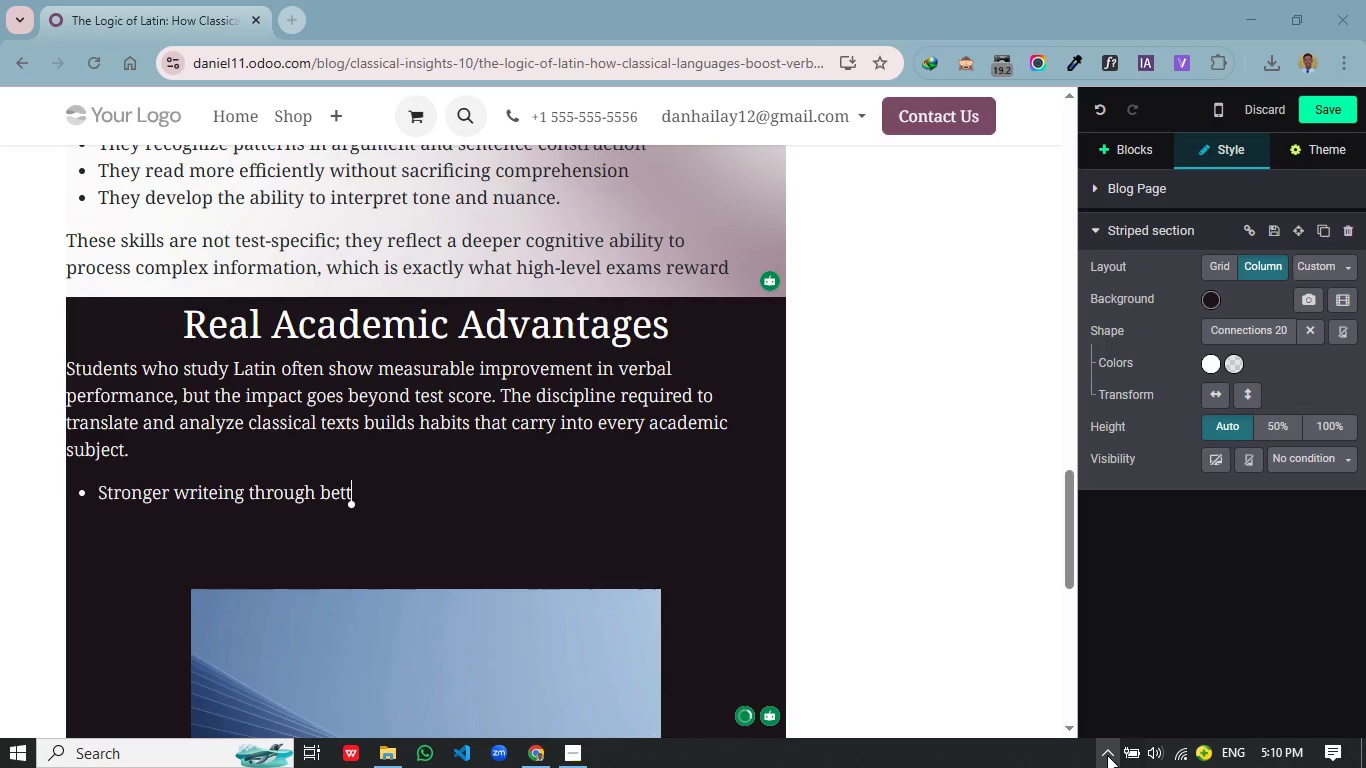 
left_click([1107, 755])
 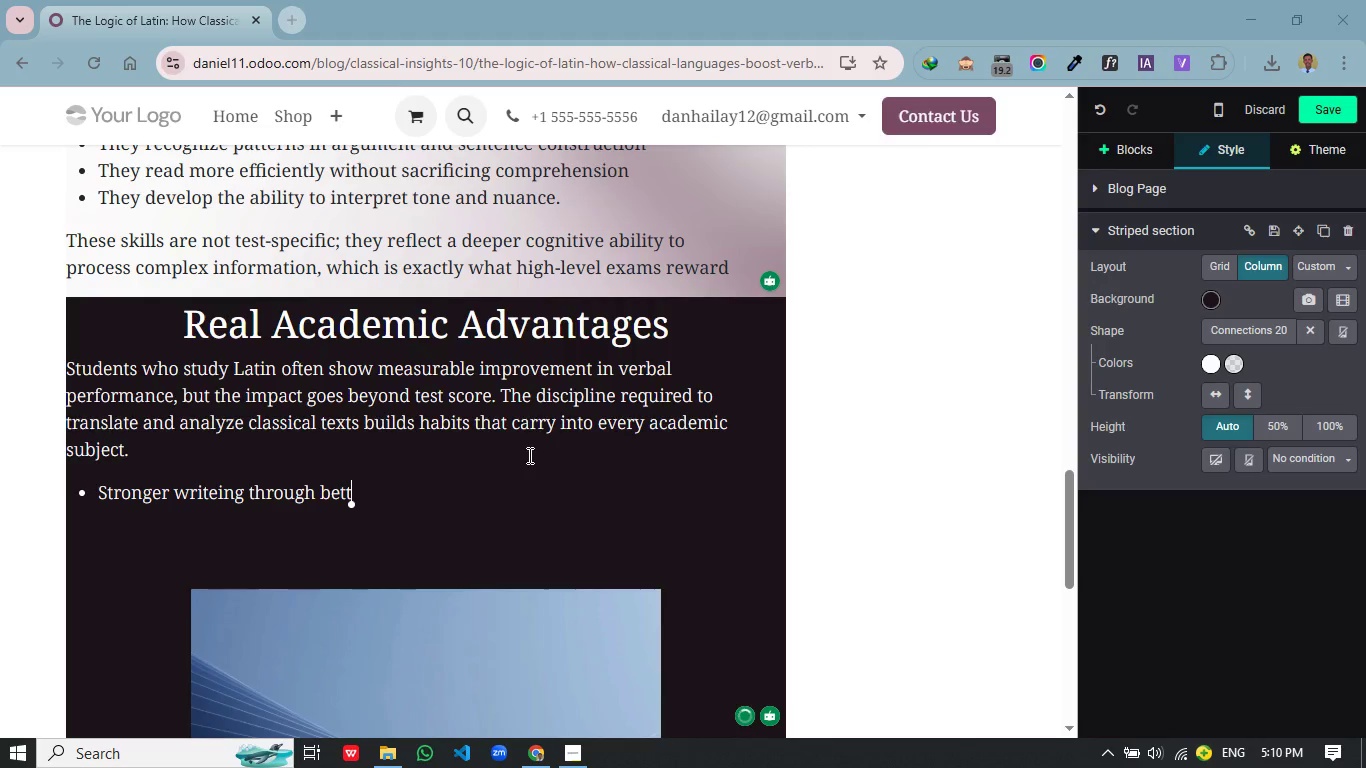 
wait(8.06)
 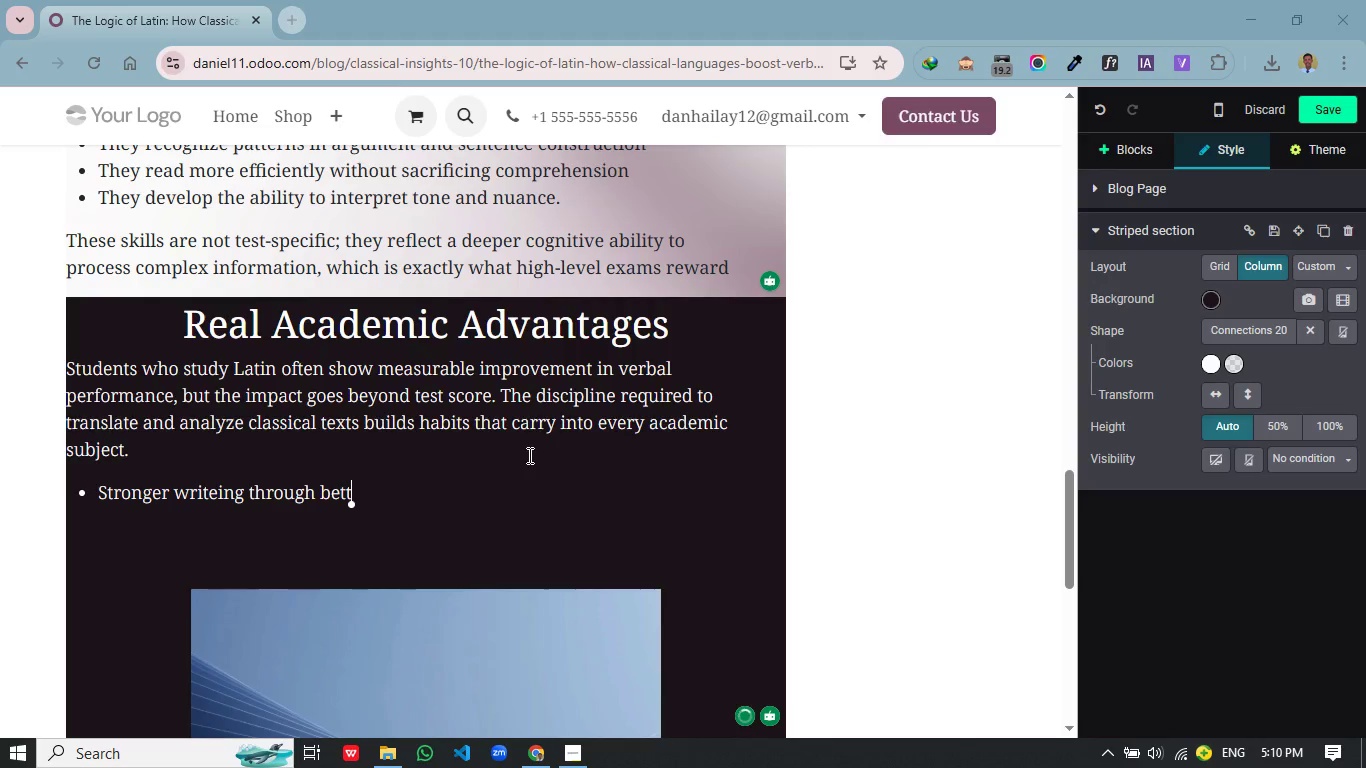 
scroll: coordinate [534, 429], scroll_direction: up, amount: 3.0
 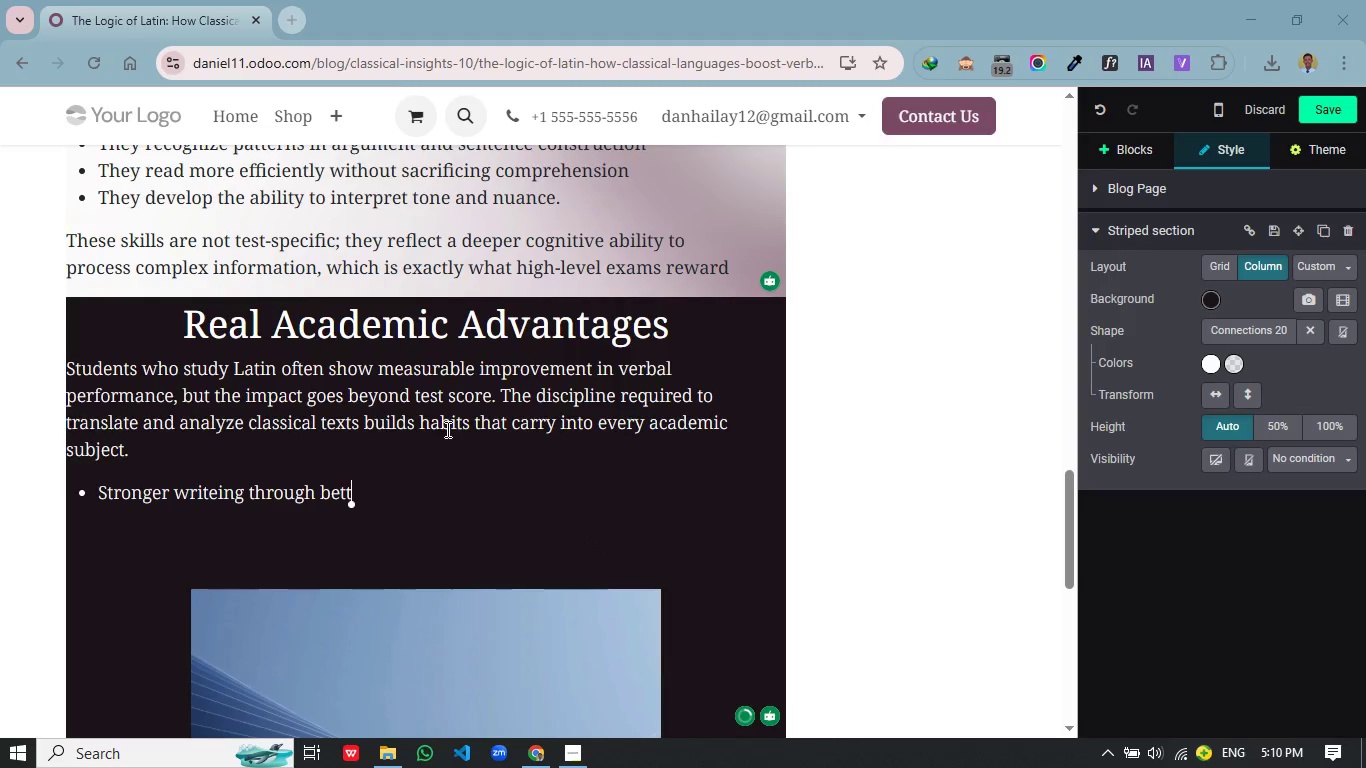 
wait(5.31)
 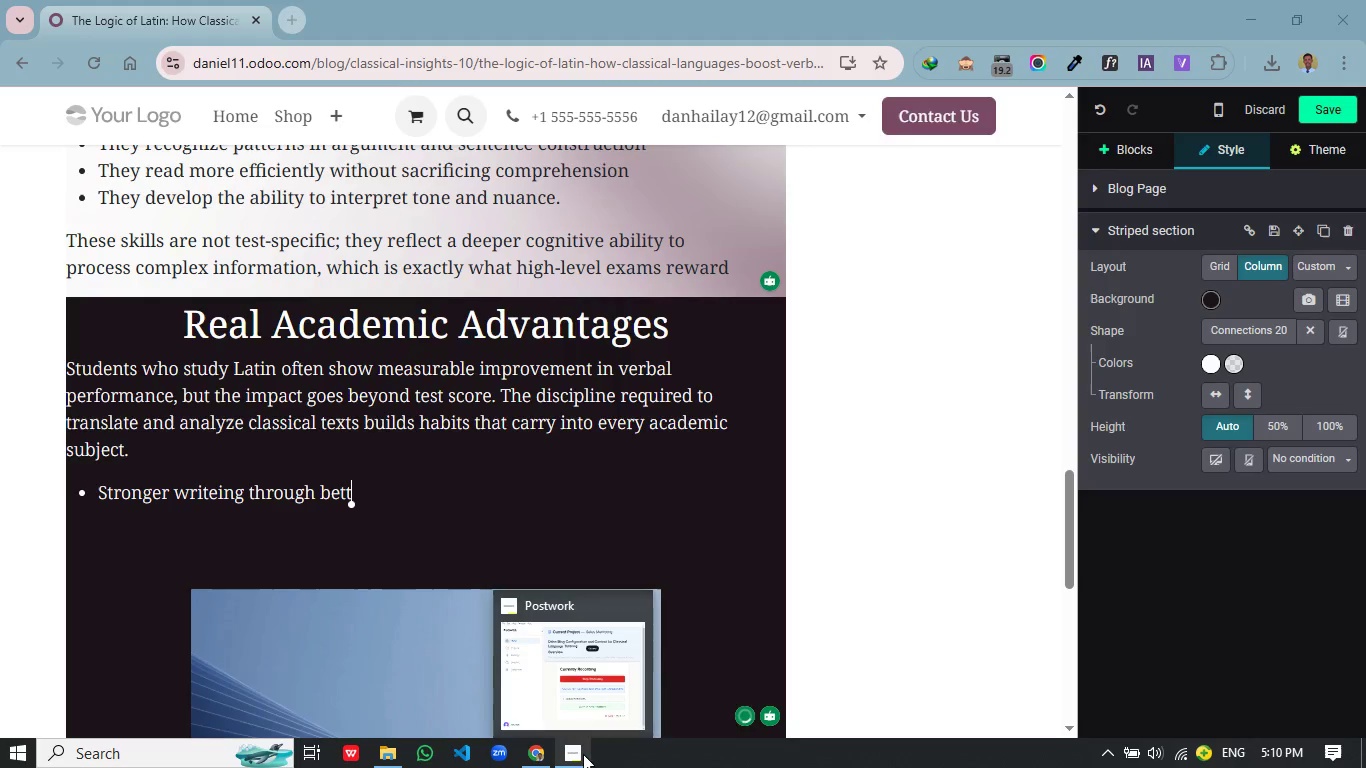 
left_click([451, 419])
 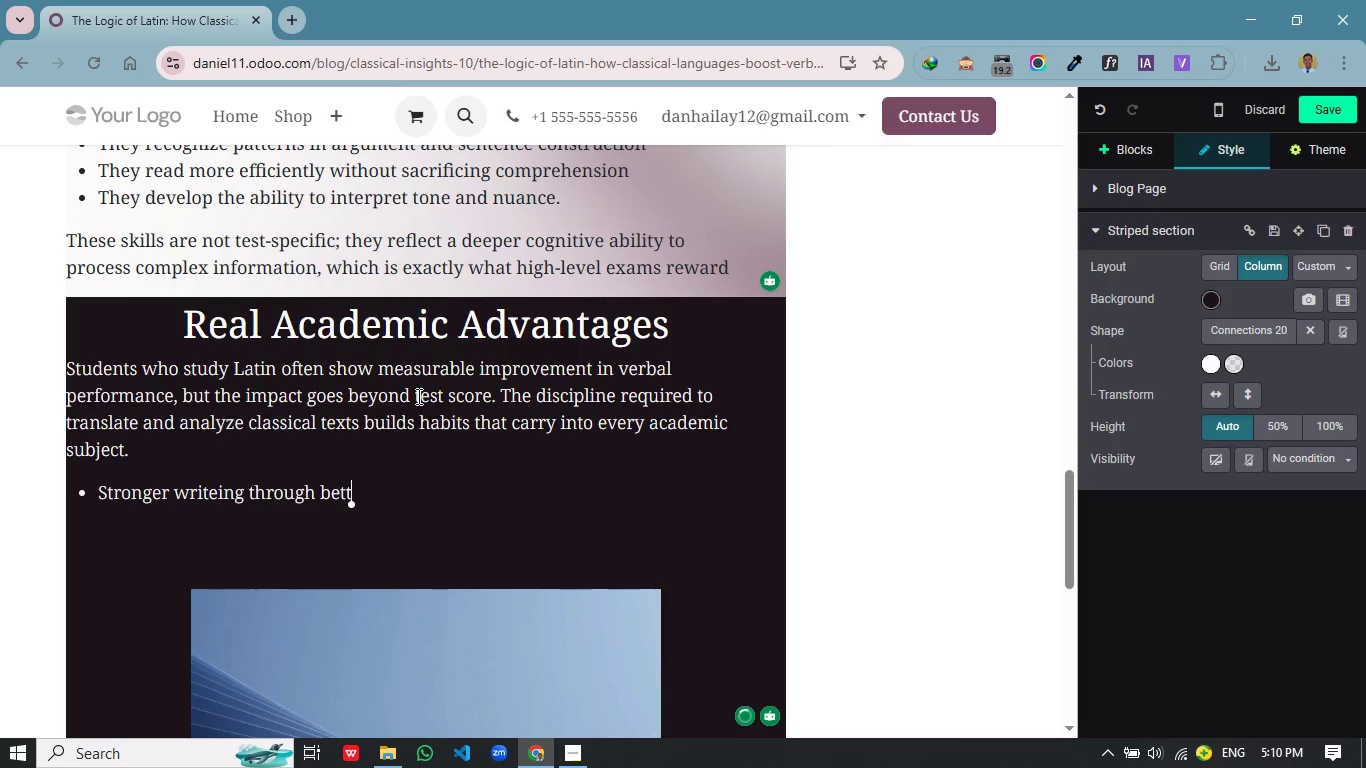 
wait(10.45)
 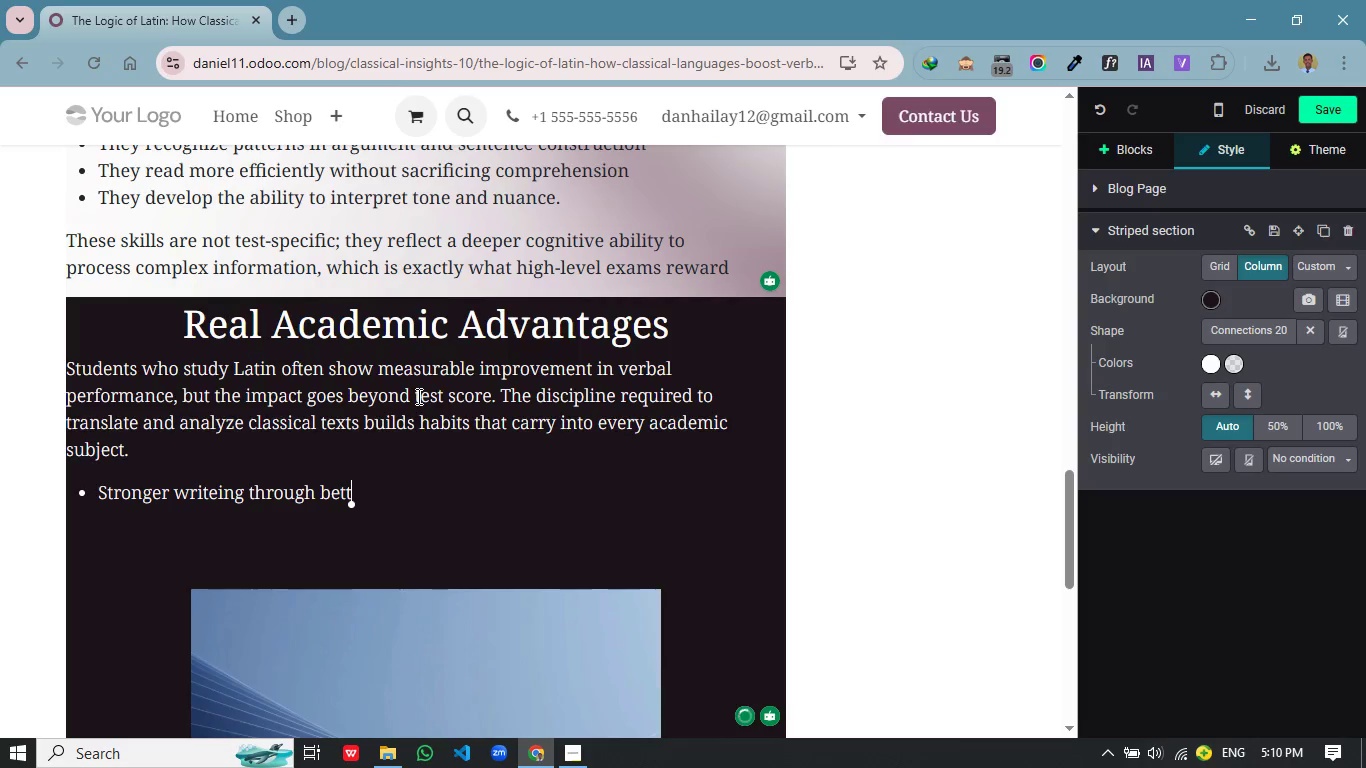 
scroll: coordinate [413, 412], scroll_direction: down, amount: 4.0
 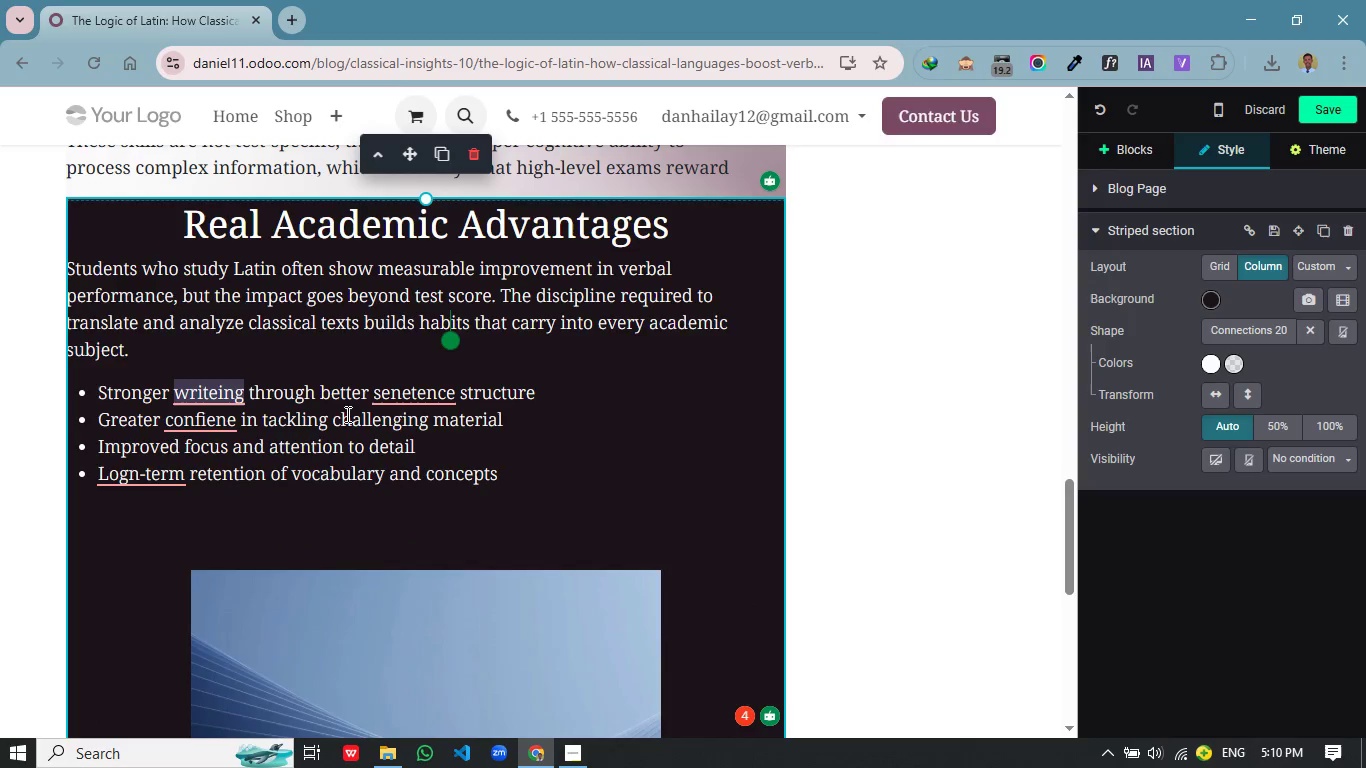 
left_click([221, 452])
 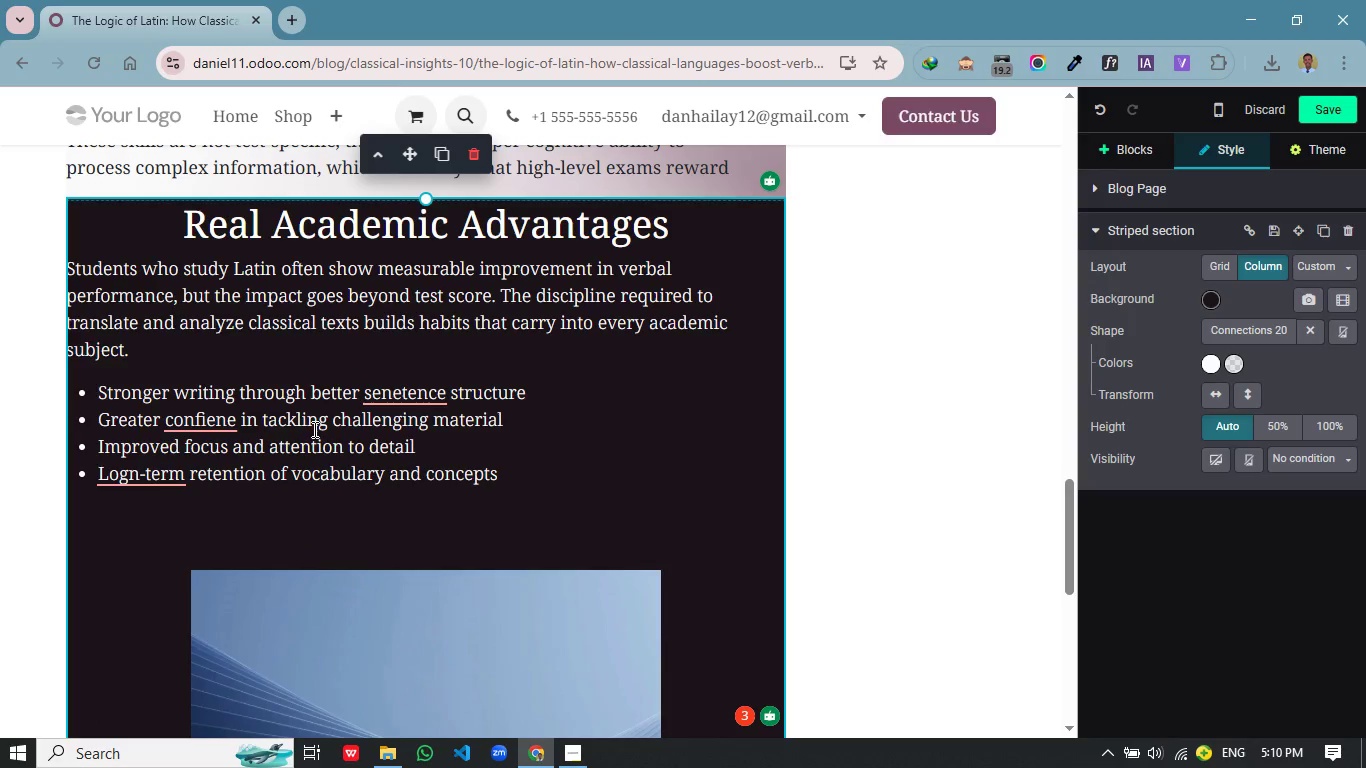 
left_click([409, 447])
 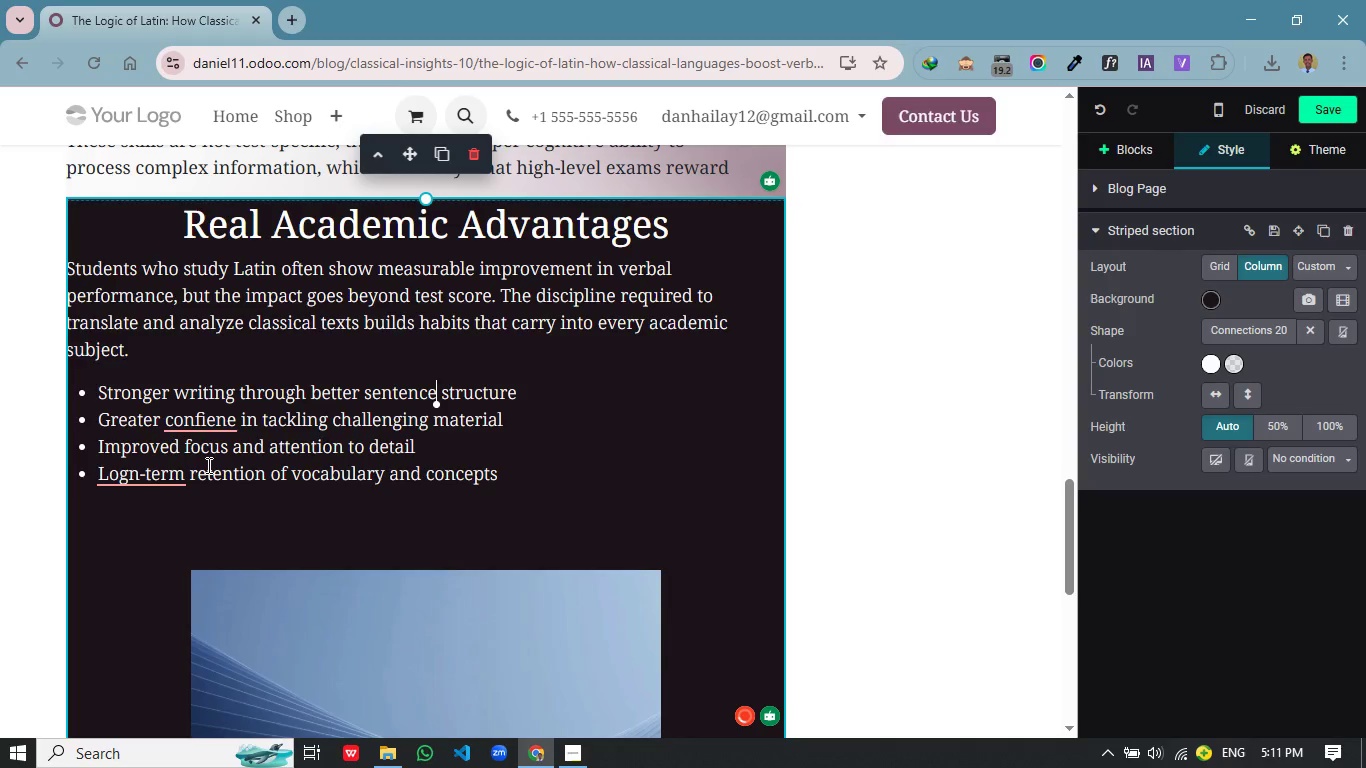 
left_click([207, 465])
 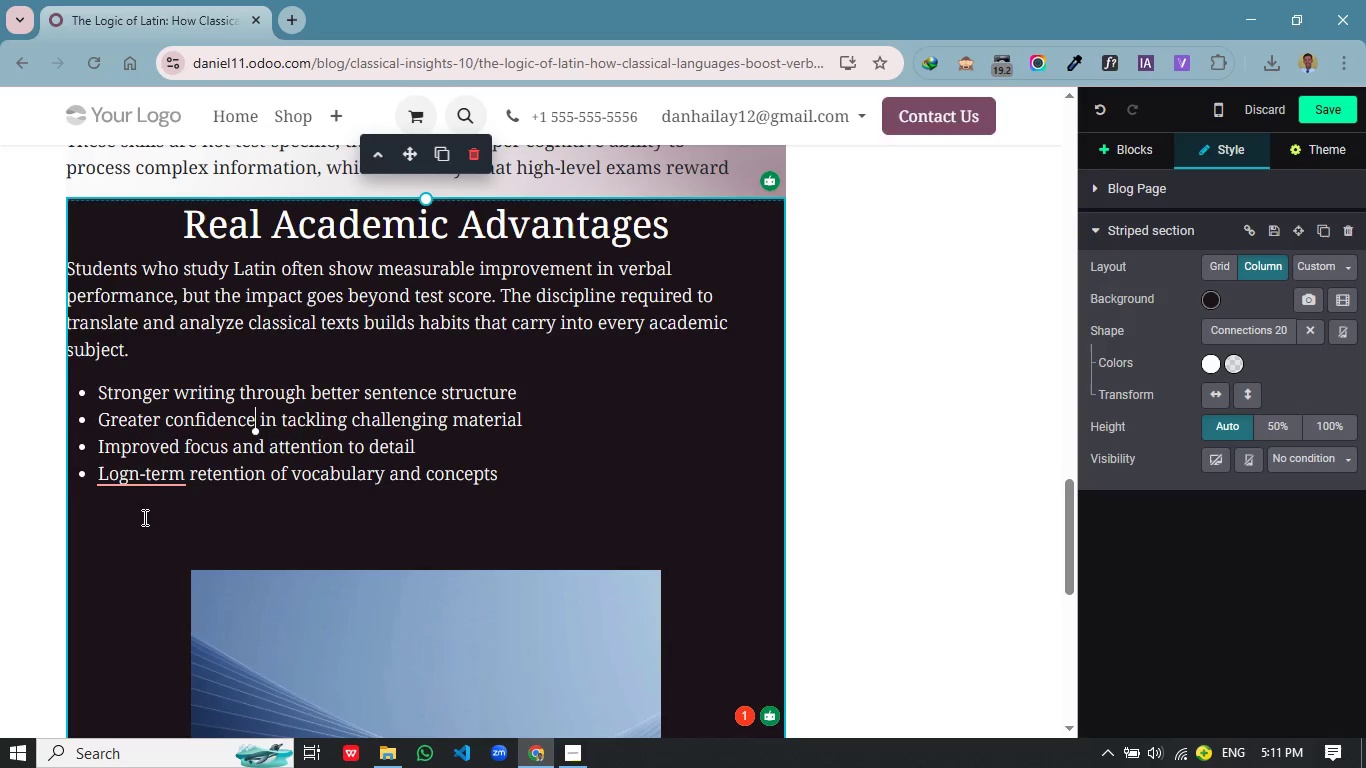 
left_click([143, 517])
 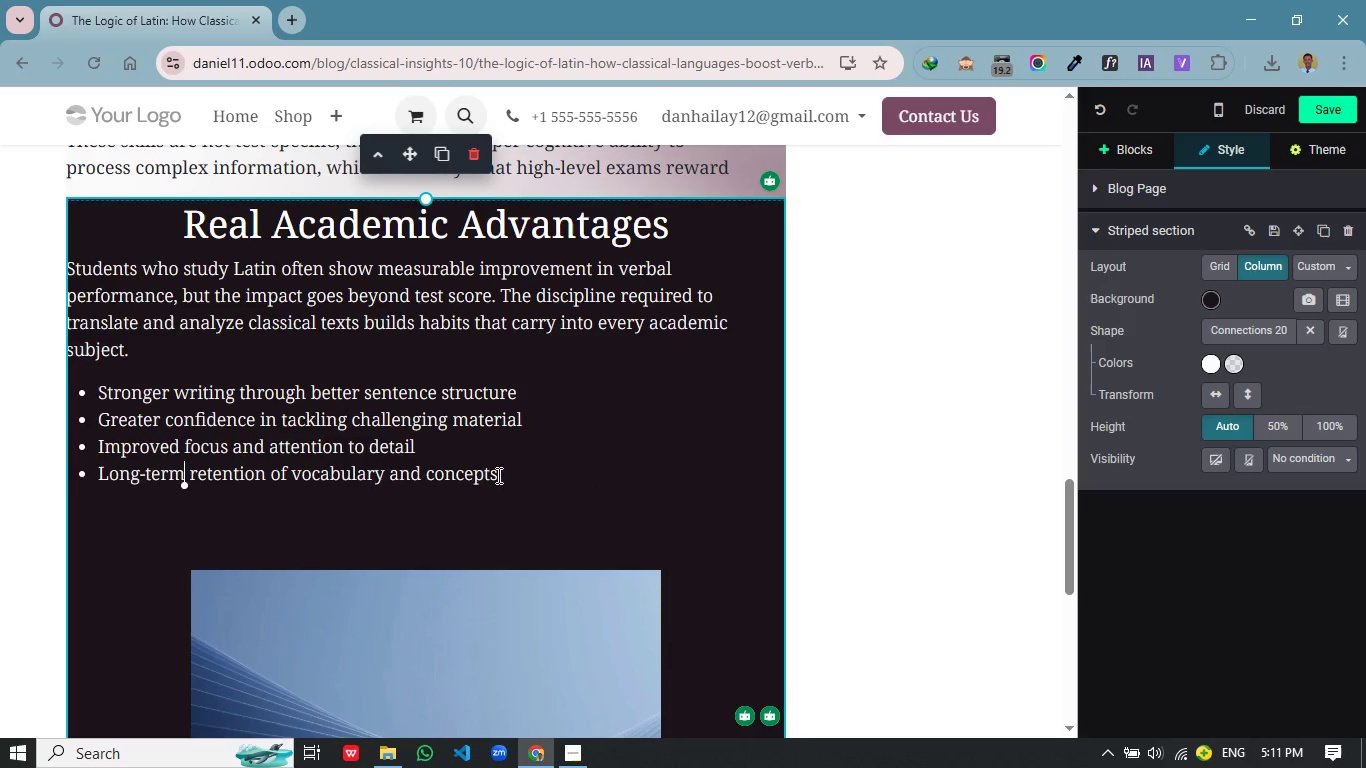 
wait(10.89)
 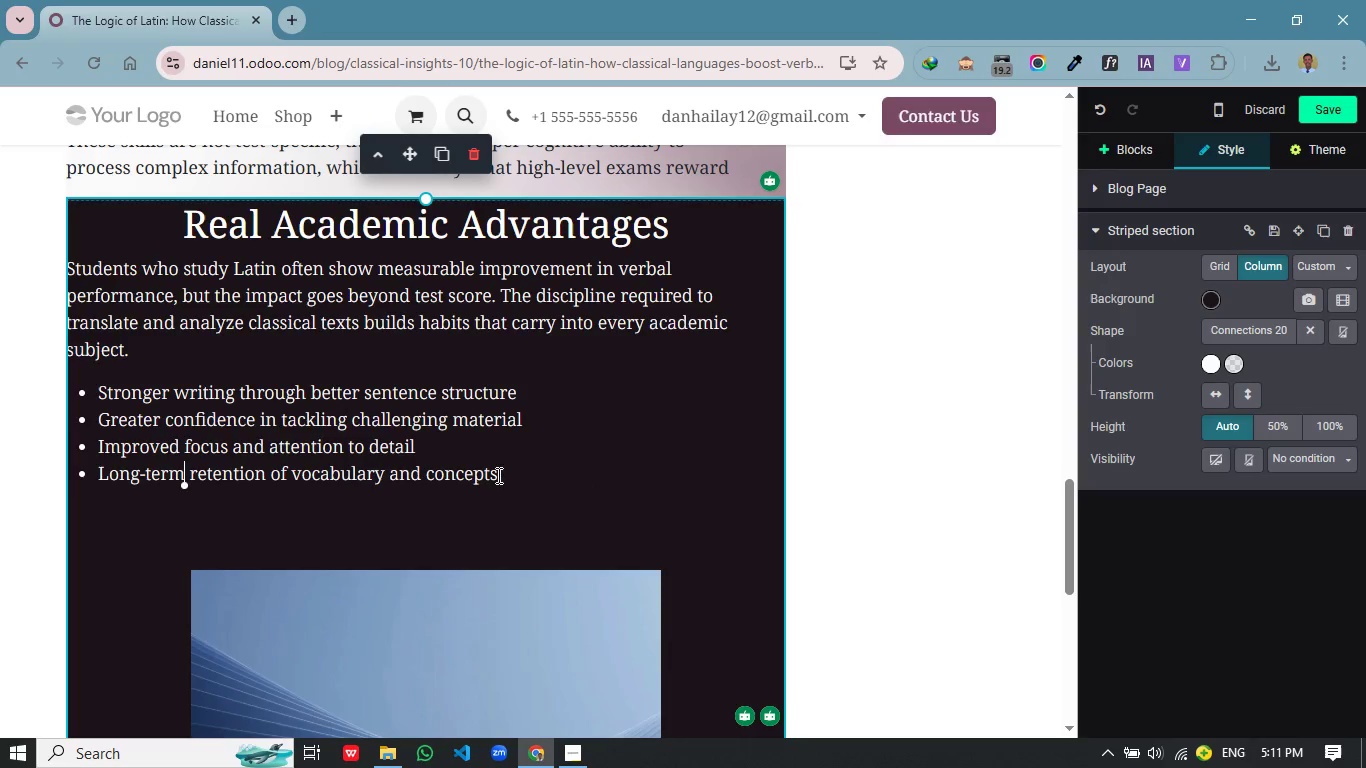 
left_click([523, 475])
 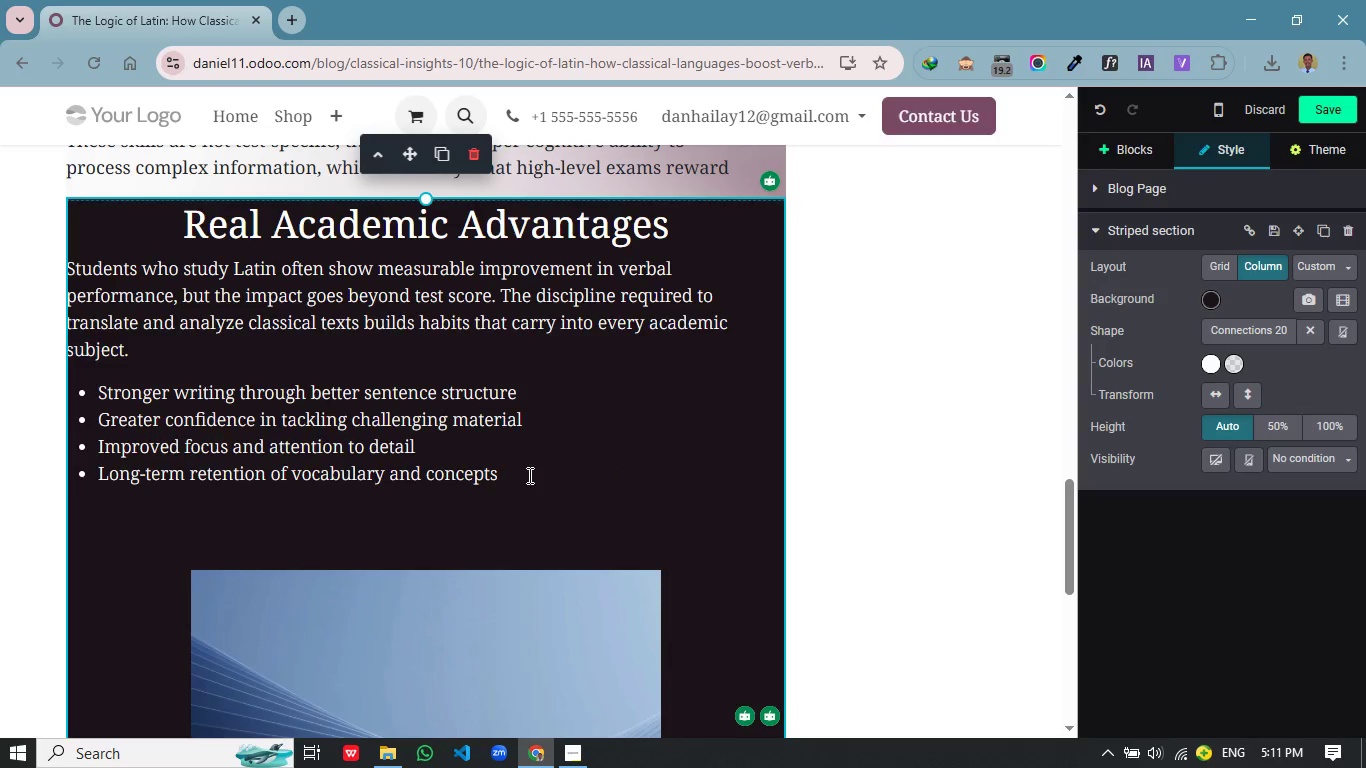 
key(Enter)
 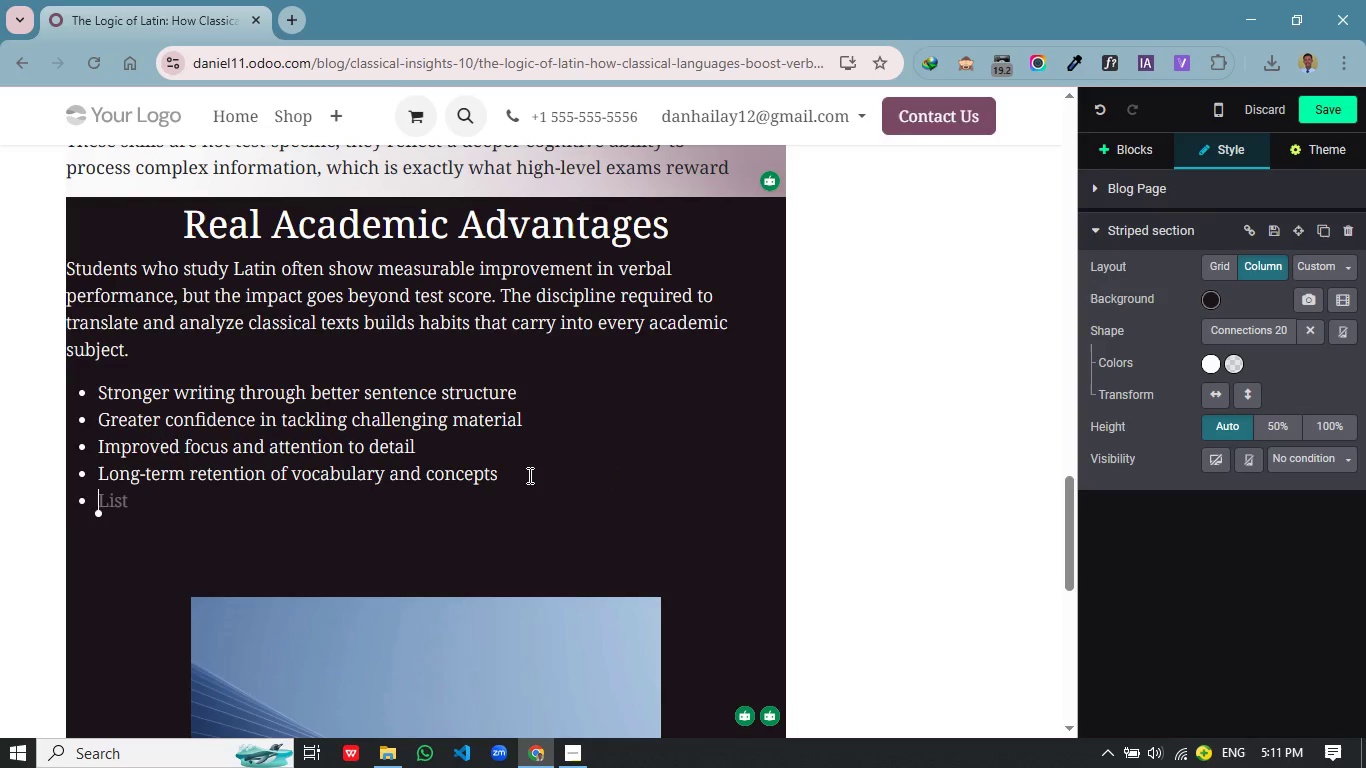 
key(Enter)
 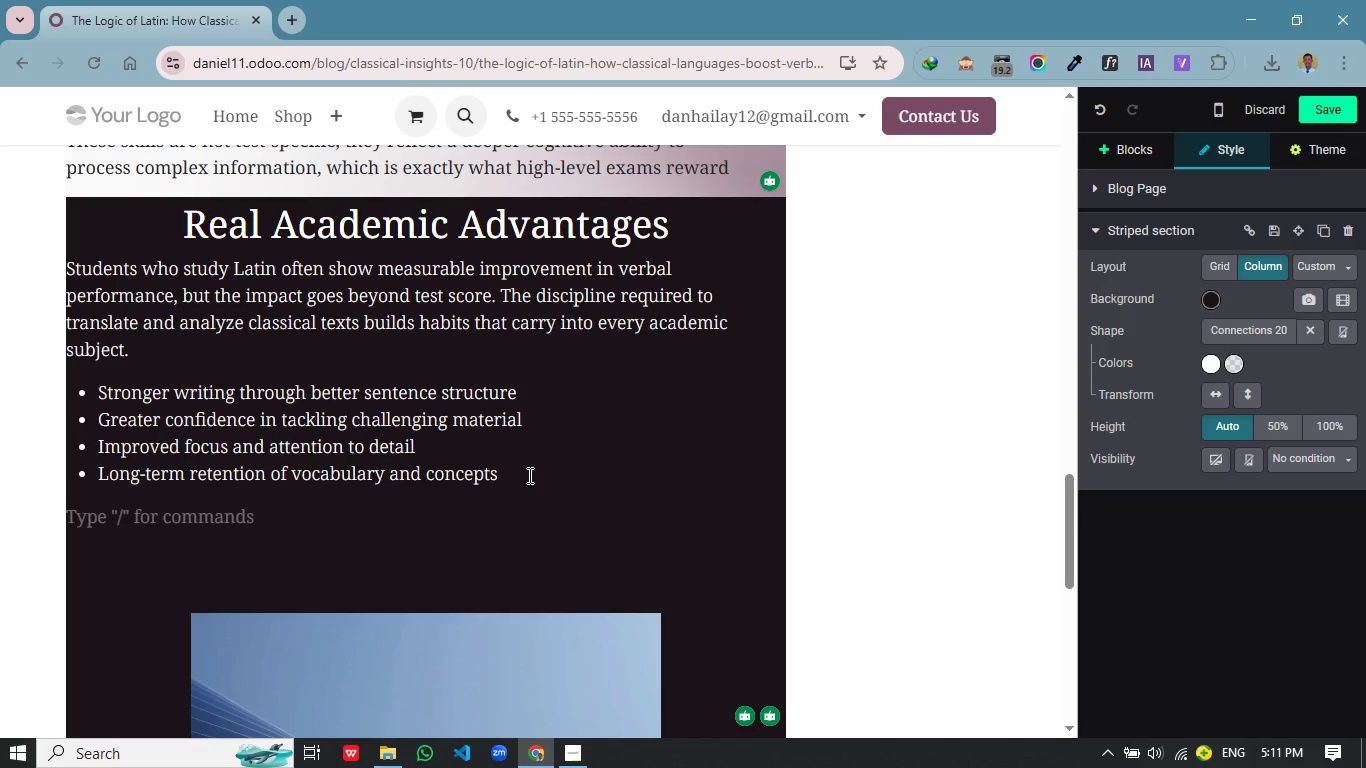 
wait(6.84)
 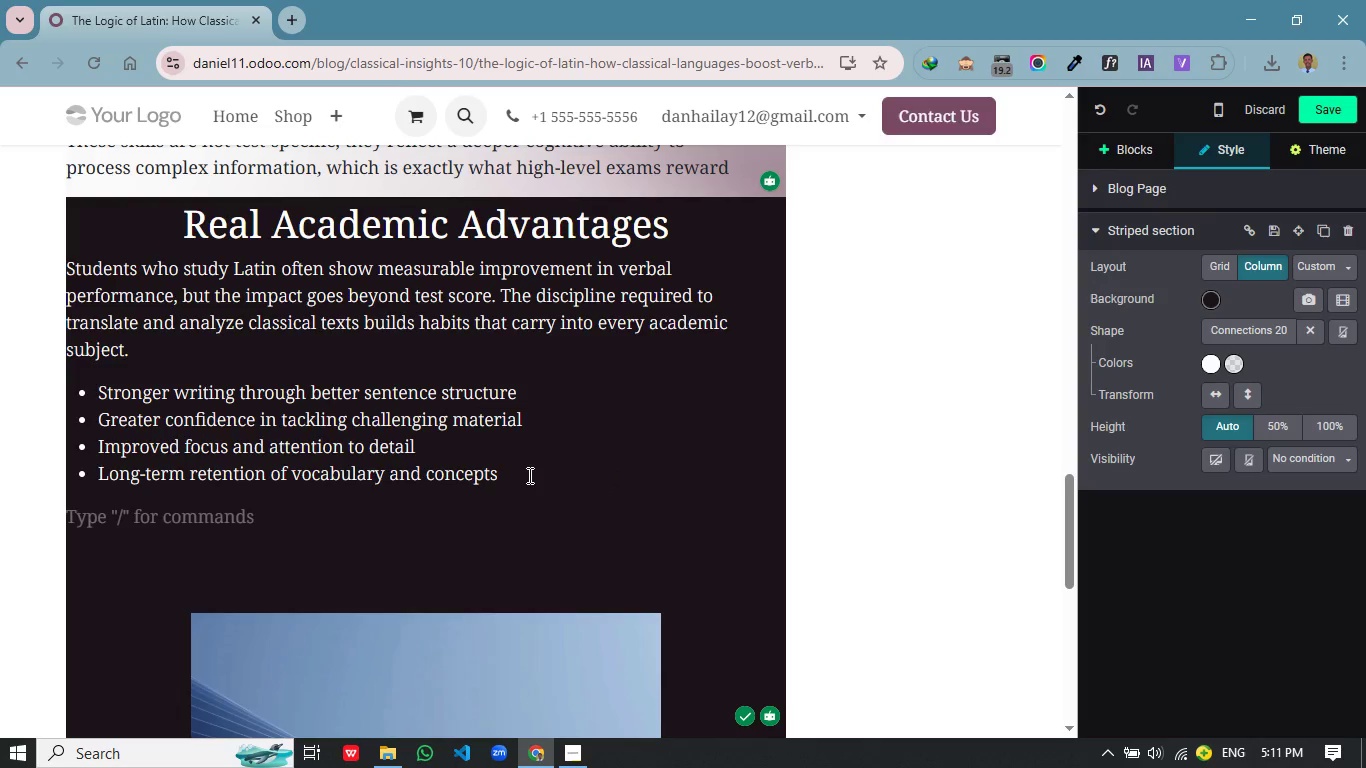 
type(These advantages accumulate over time, positioning students not only of)
key(Backspace)
type(for exam success but for rigorus academic work in college and beyound)
 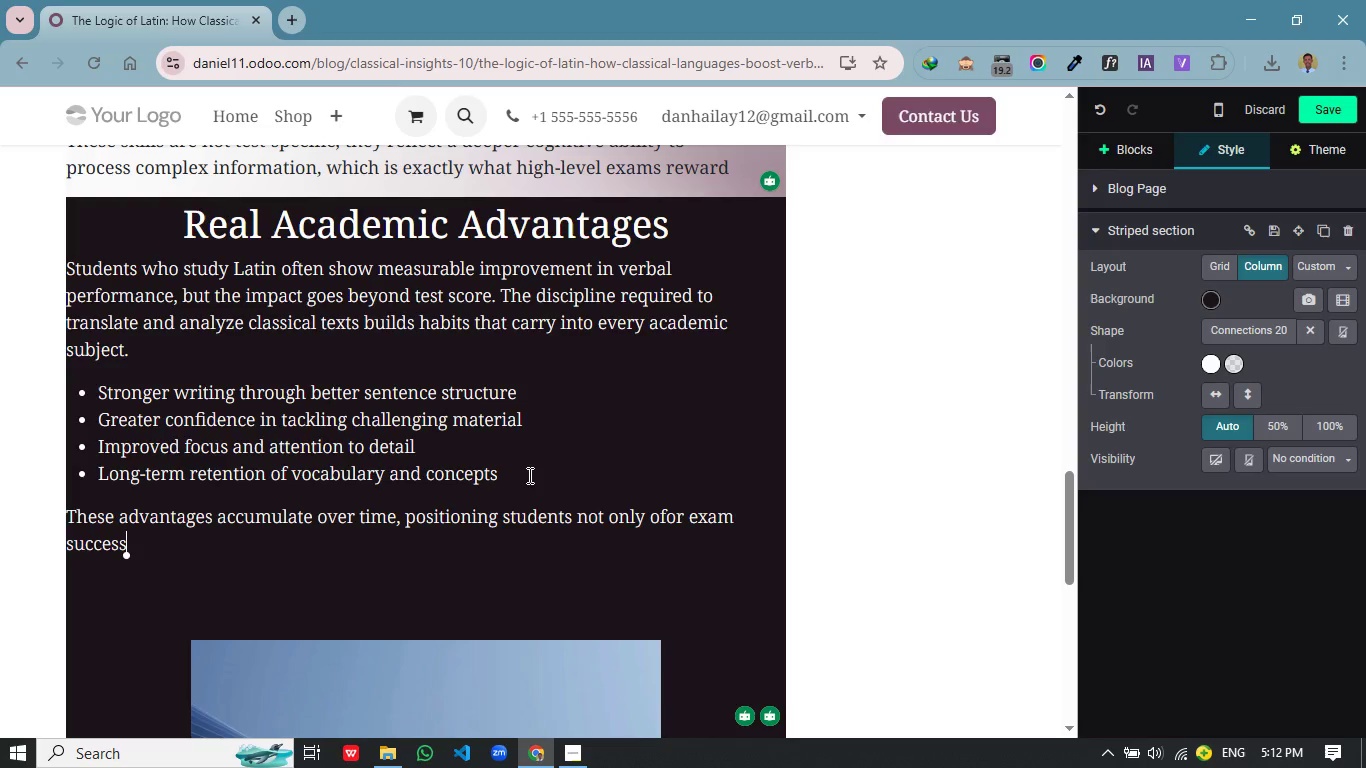 
wait(25.26)
 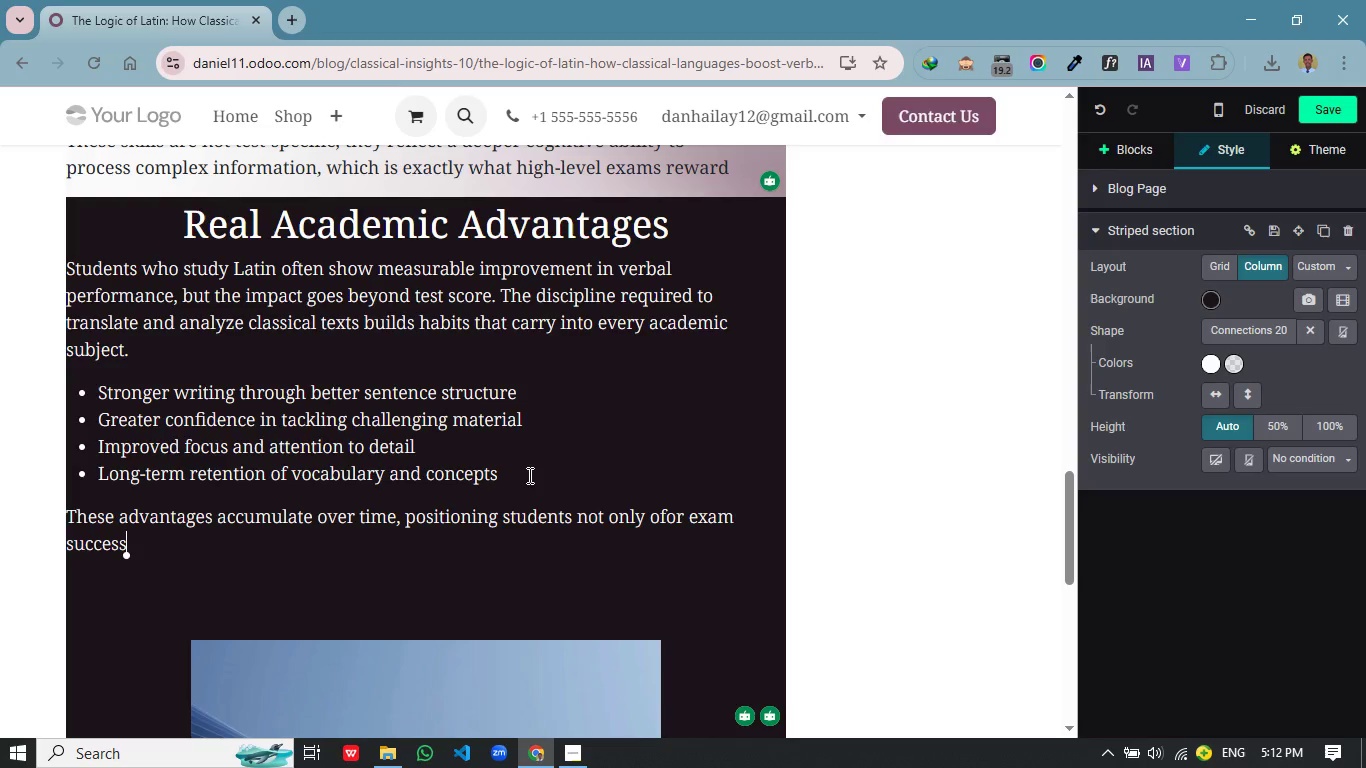 
mouse_move([241, 548])
 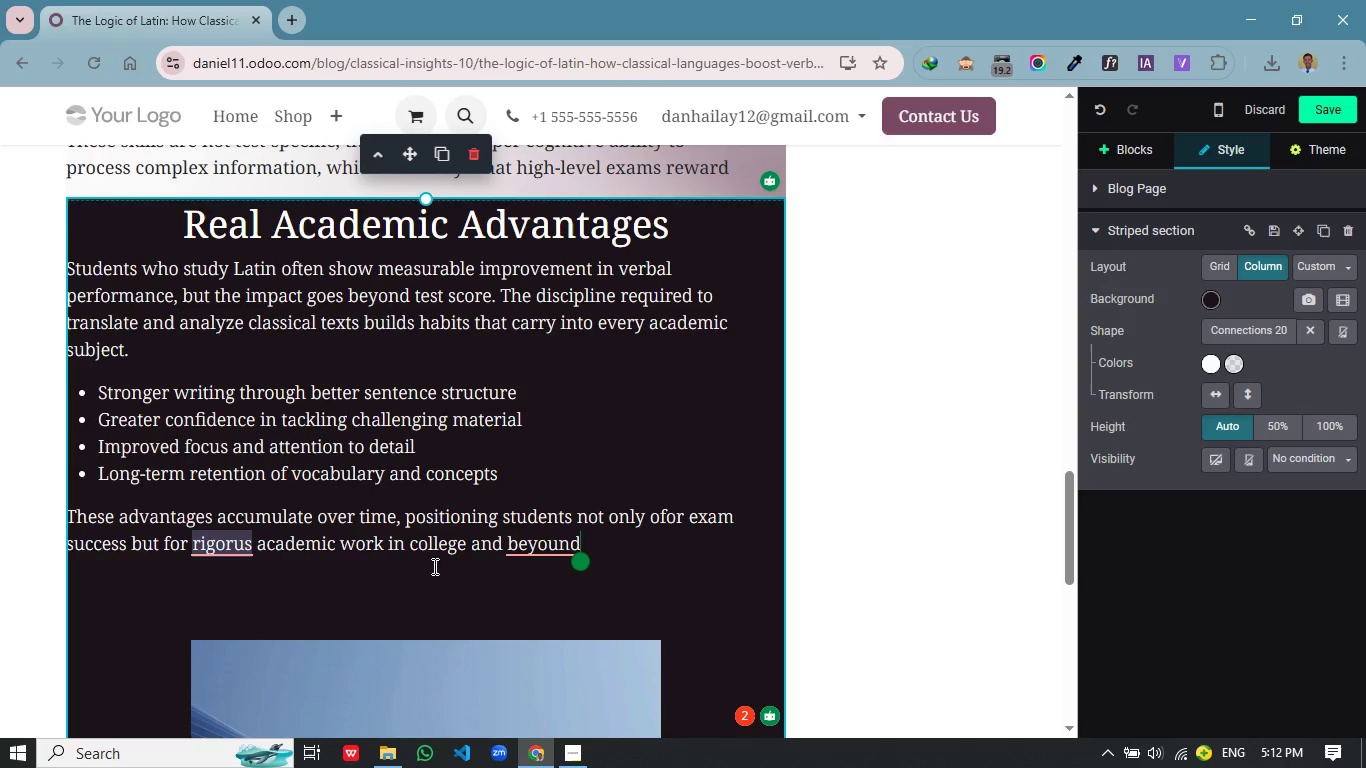 
left_click([230, 596])
 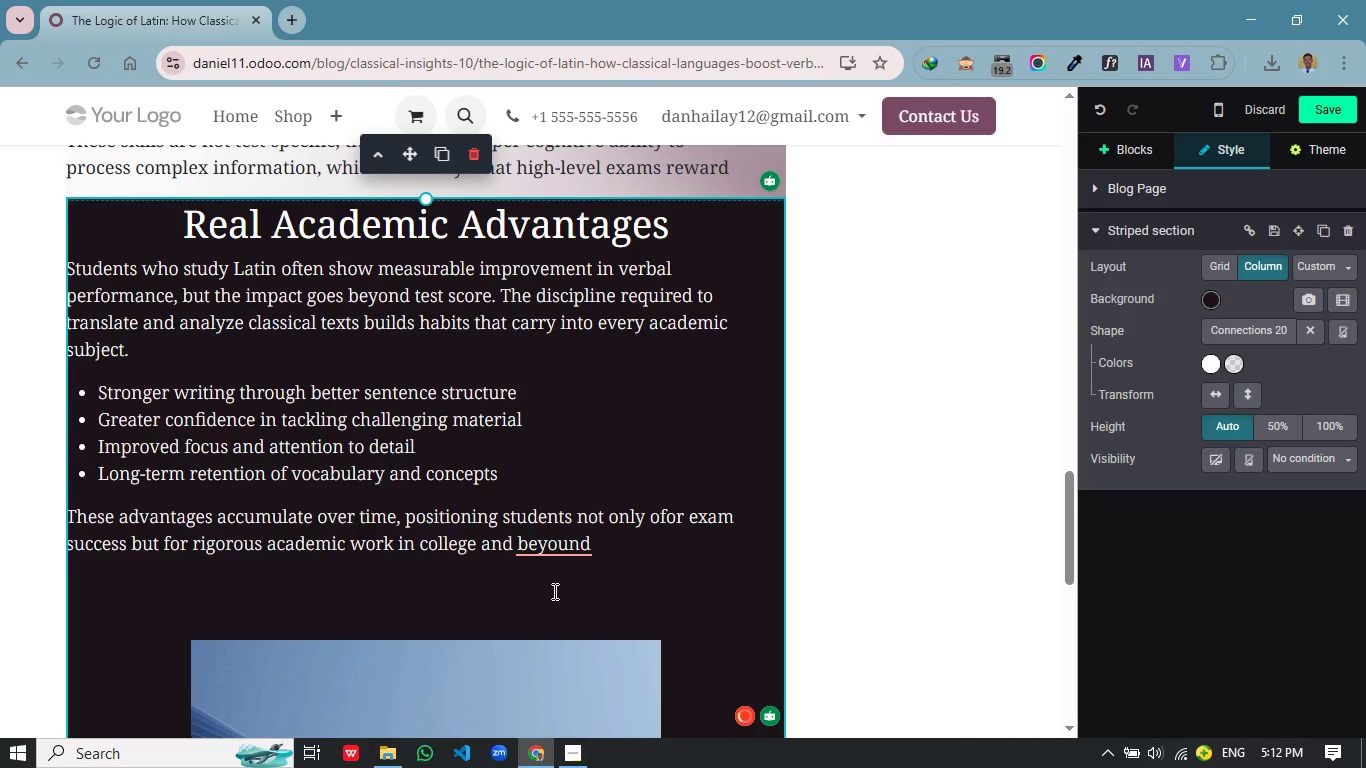 
left_click([562, 590])
 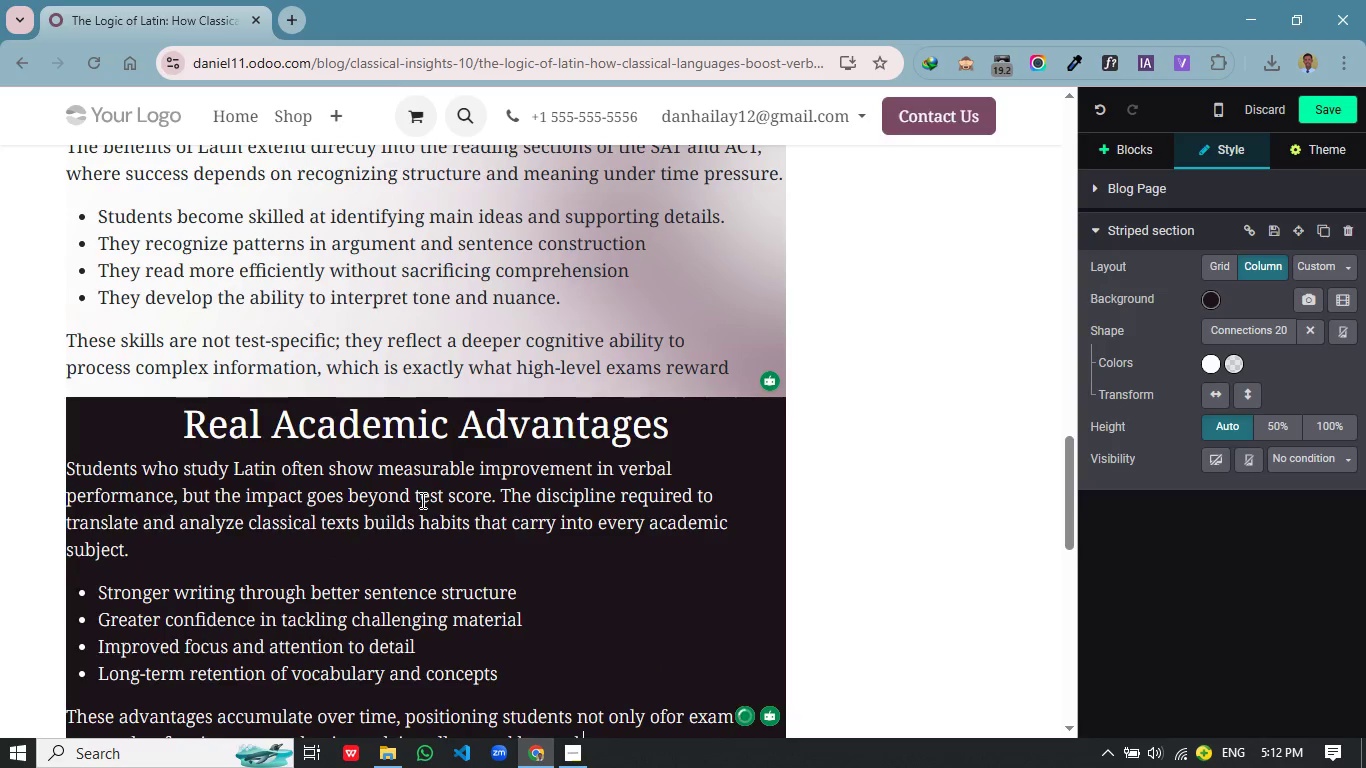 
scroll: coordinate [423, 500], scroll_direction: up, amount: 1.0
 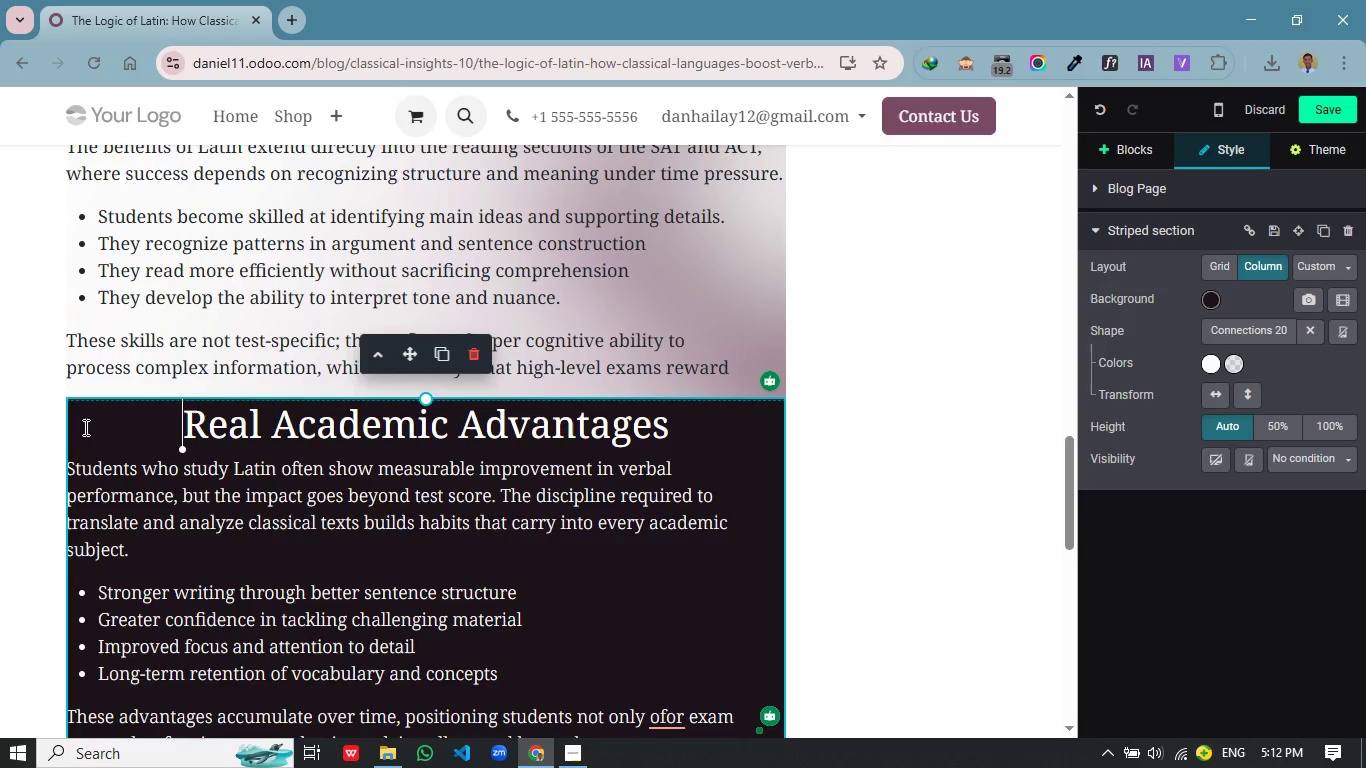 
left_click([90, 424])
 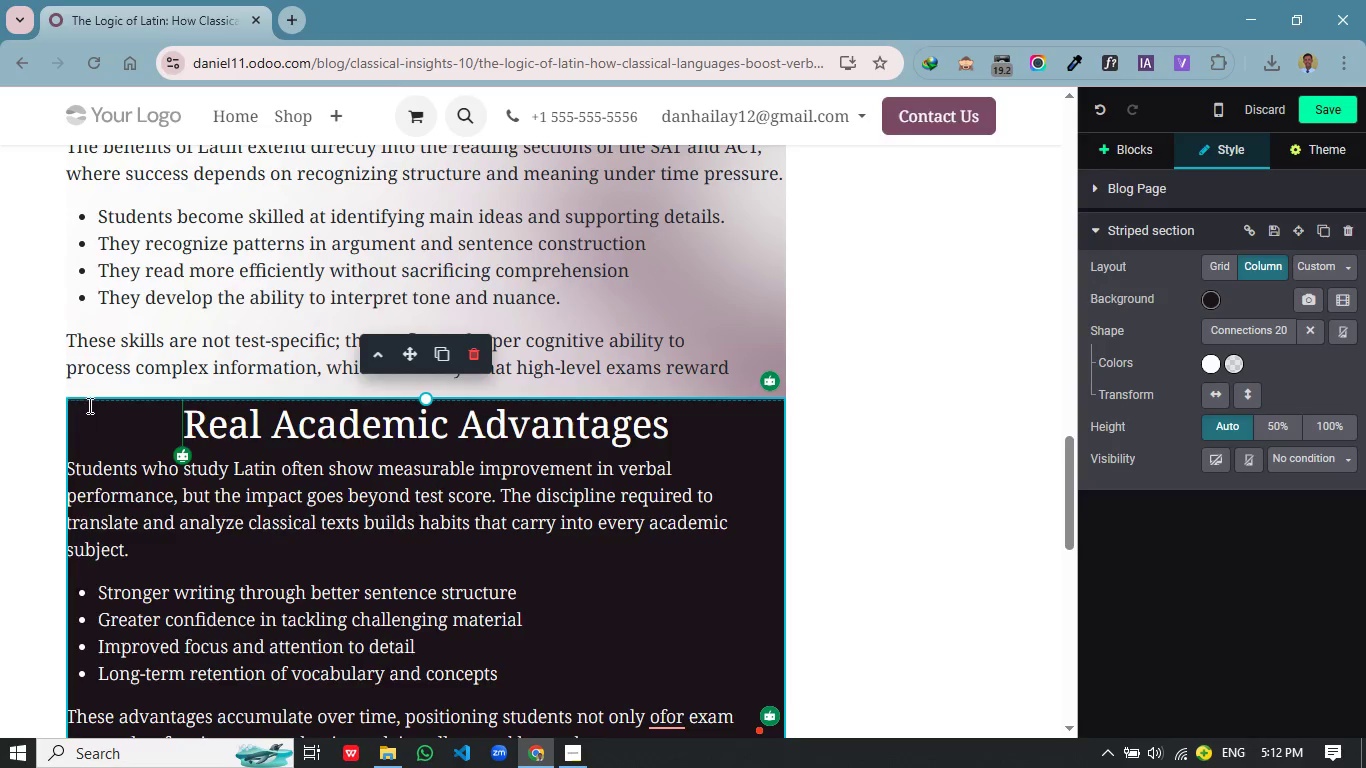 
wait(5.25)
 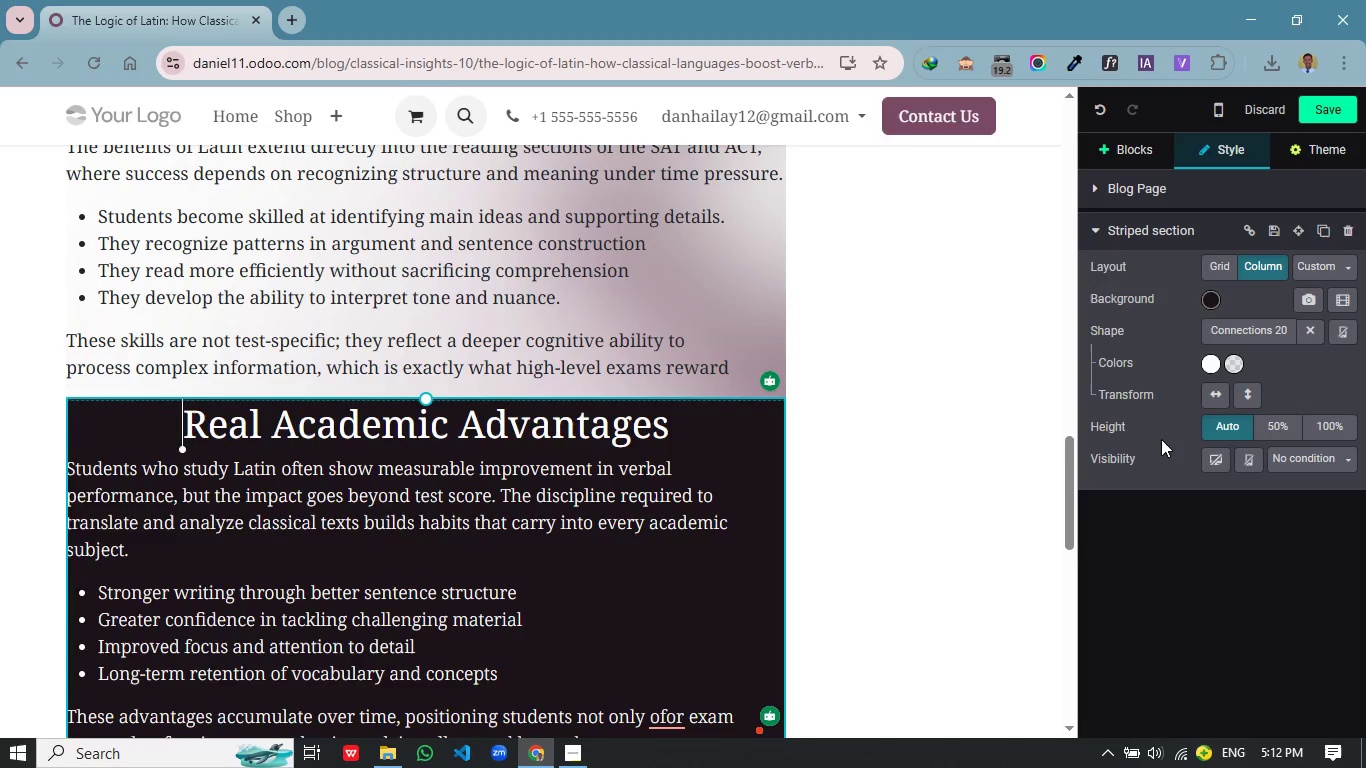 
left_click([103, 398])
 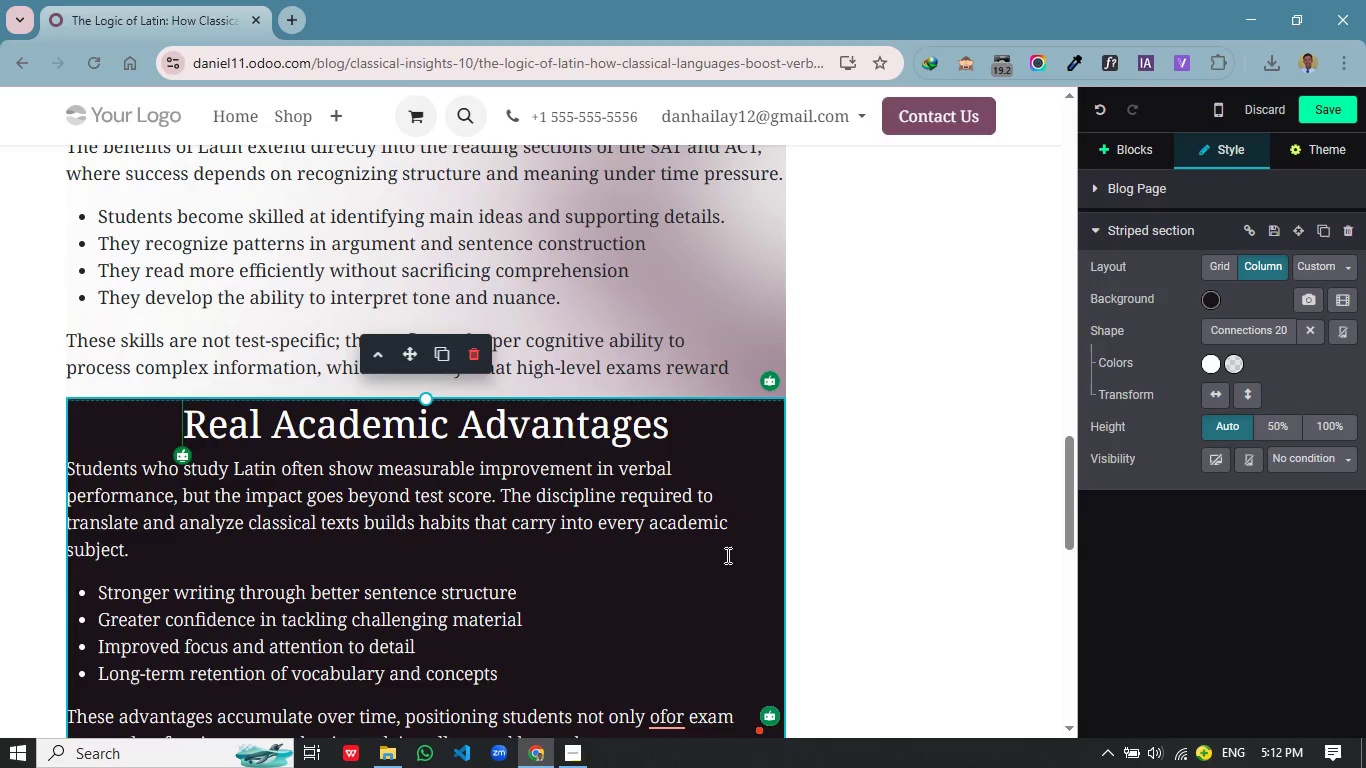 
left_click([728, 558])
 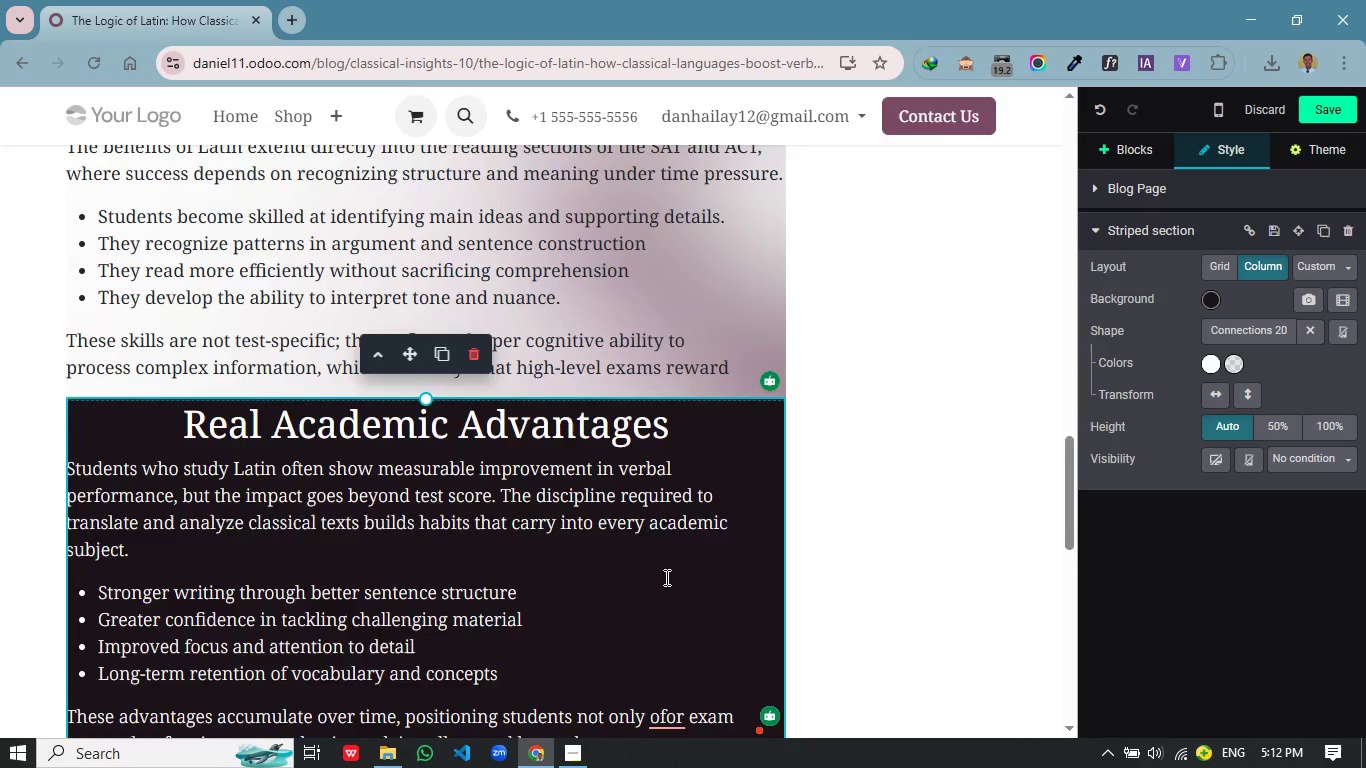 
left_click([779, 571])
 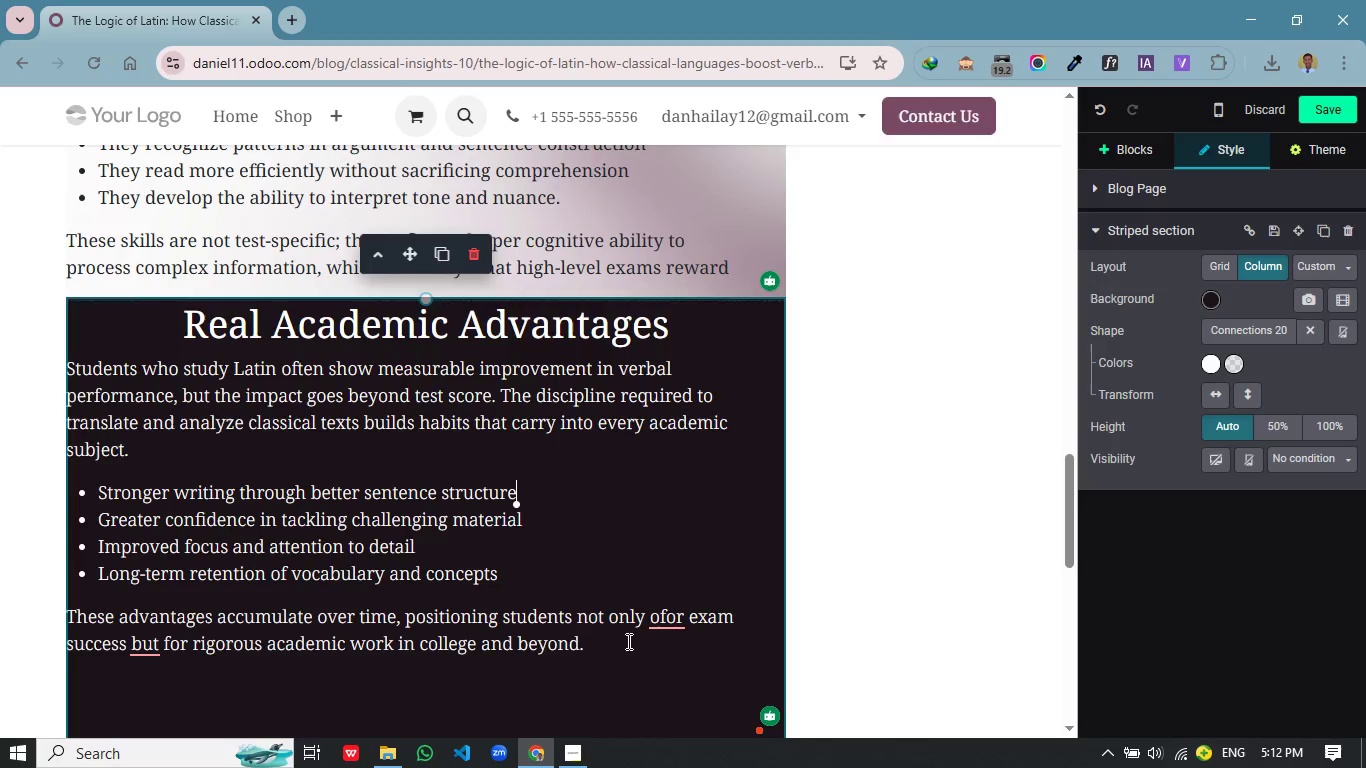 
scroll: coordinate [665, 577], scroll_direction: none, amount: 0.0
 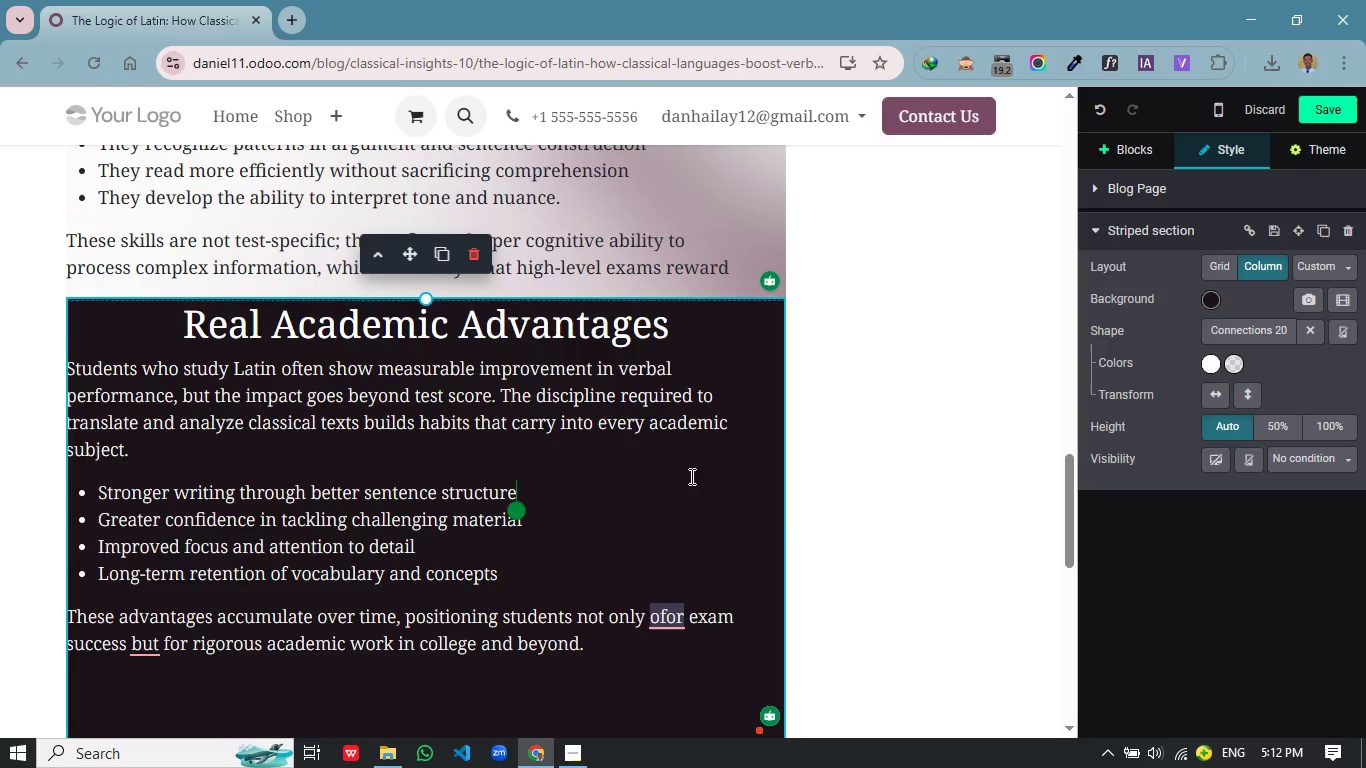 
left_click([692, 476])
 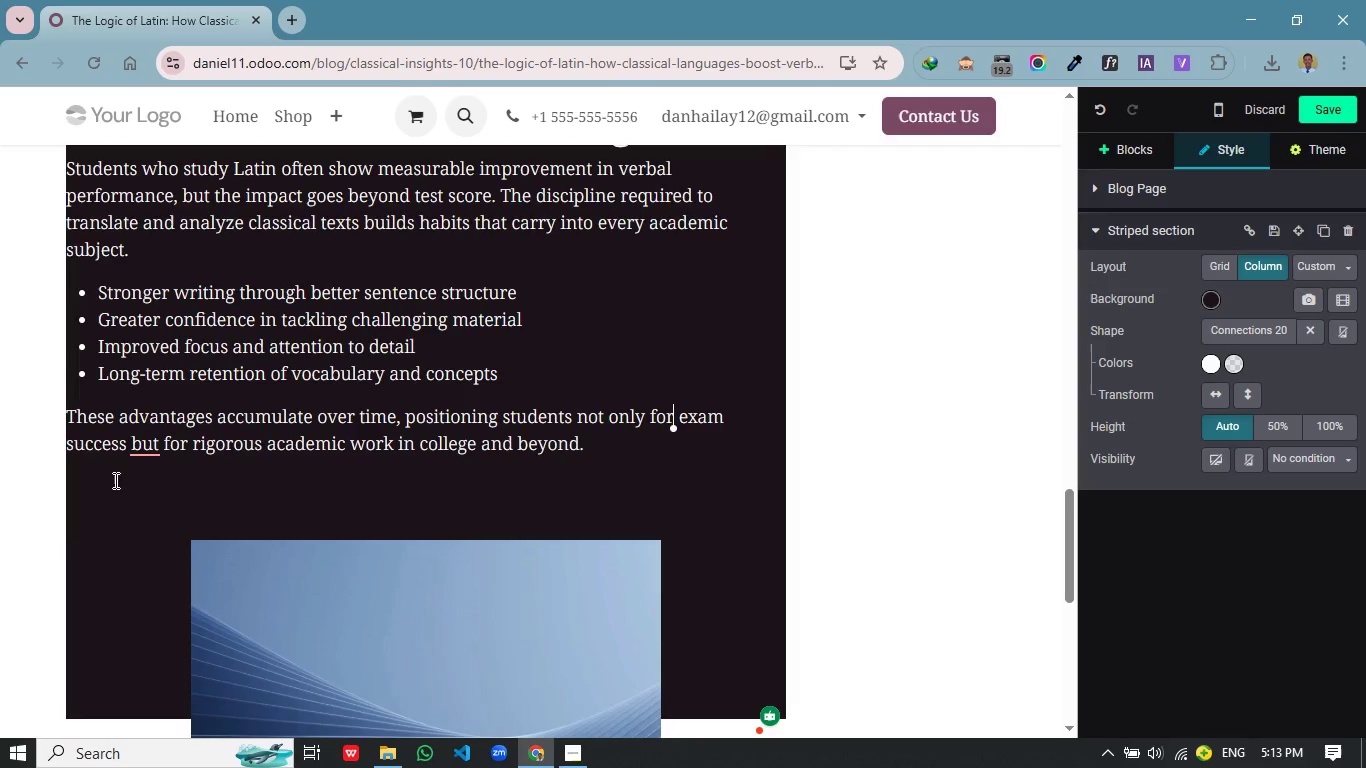 
left_click([82, 495])
 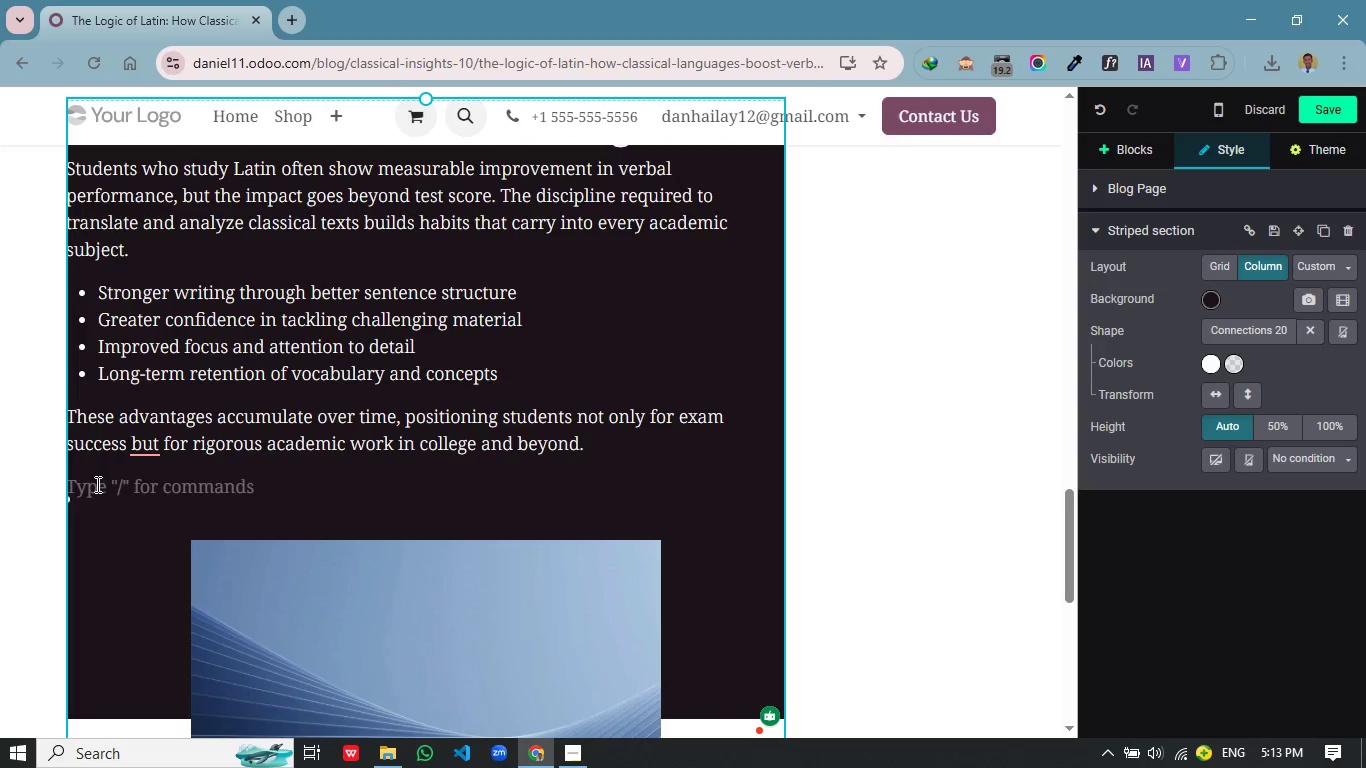 
scroll: coordinate [558, 519], scroll_direction: down, amount: 2.0
 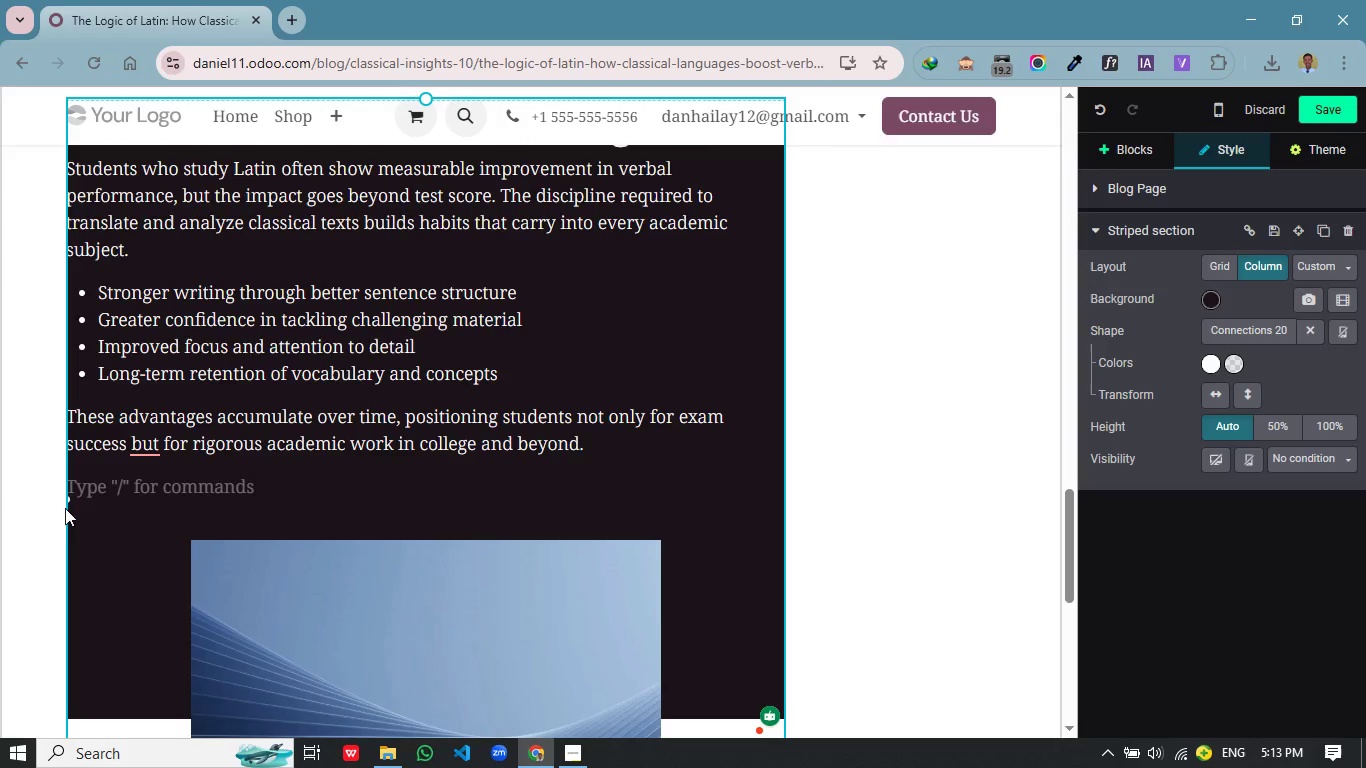 
left_click([96, 484])
 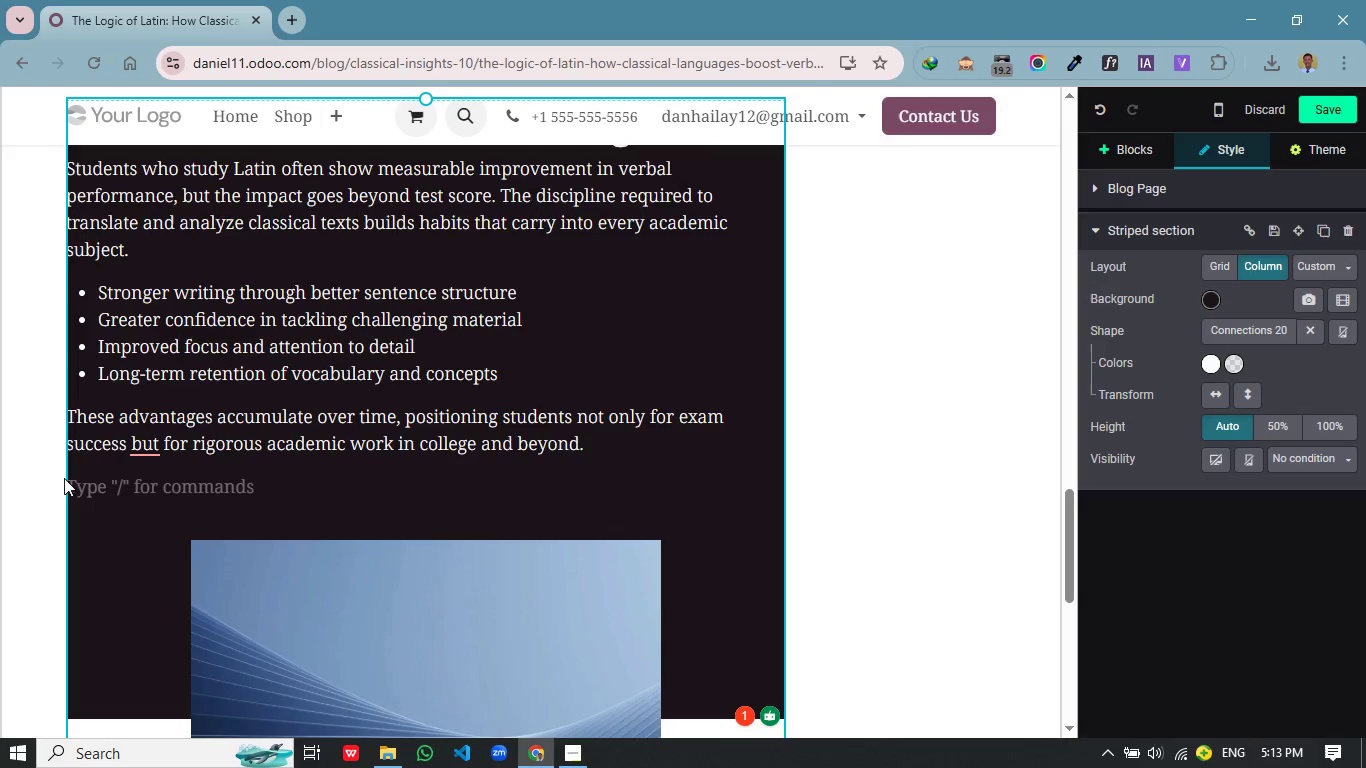 
wait(6.17)
 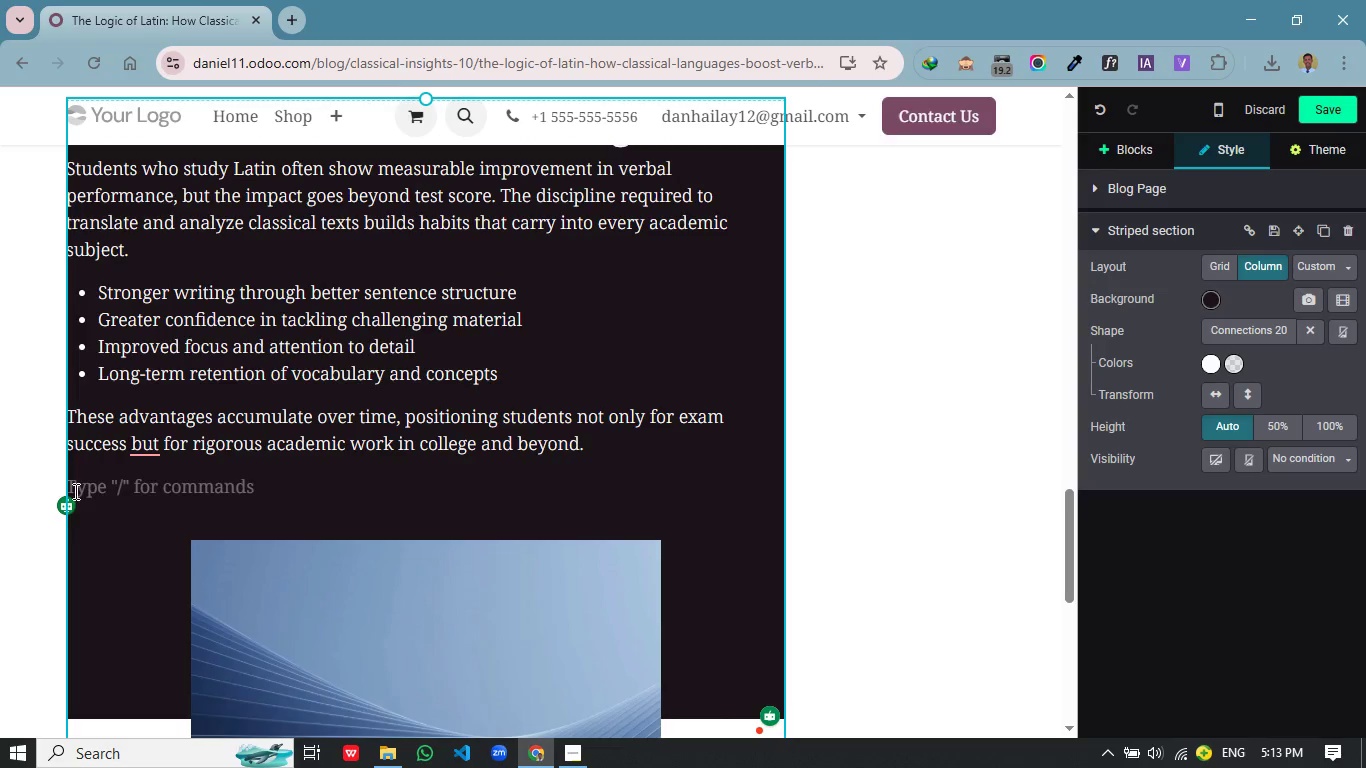 
left_click([69, 476])
 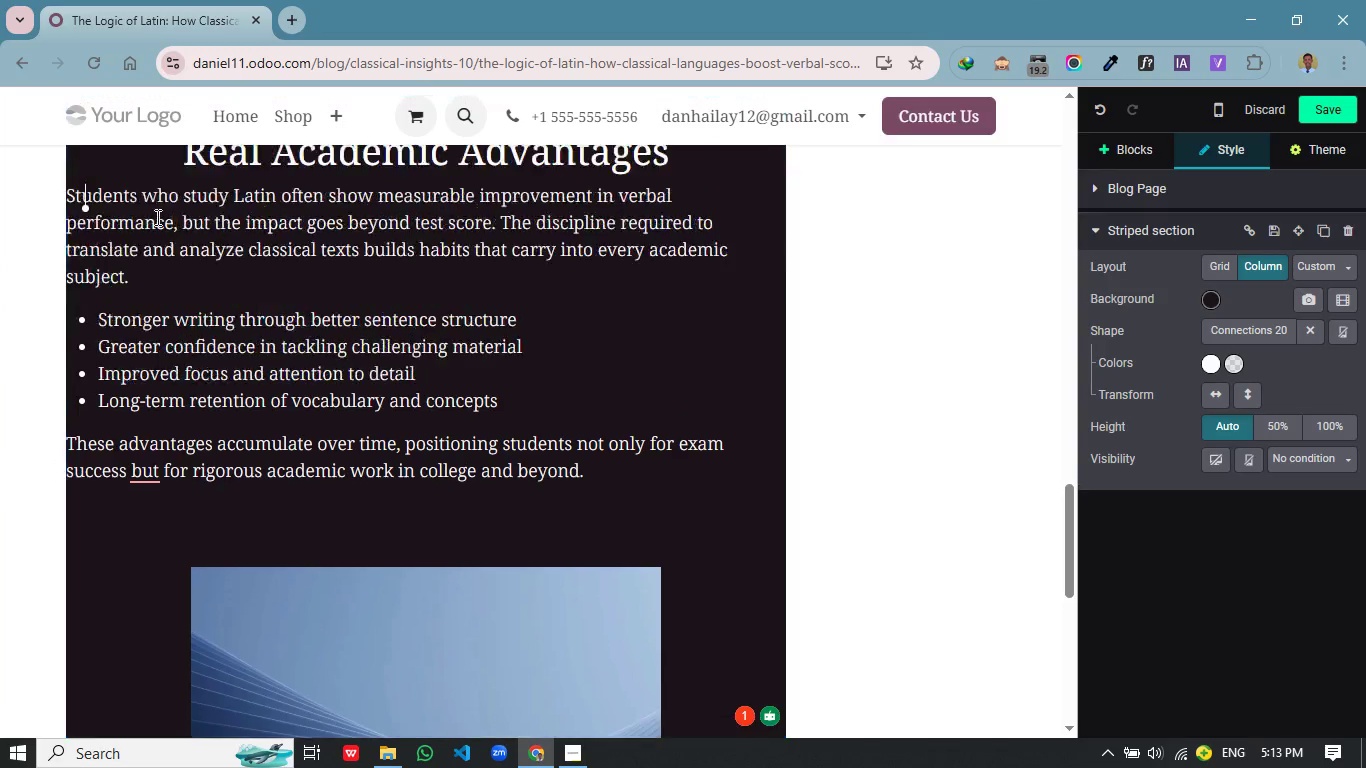 
left_click([88, 444])
 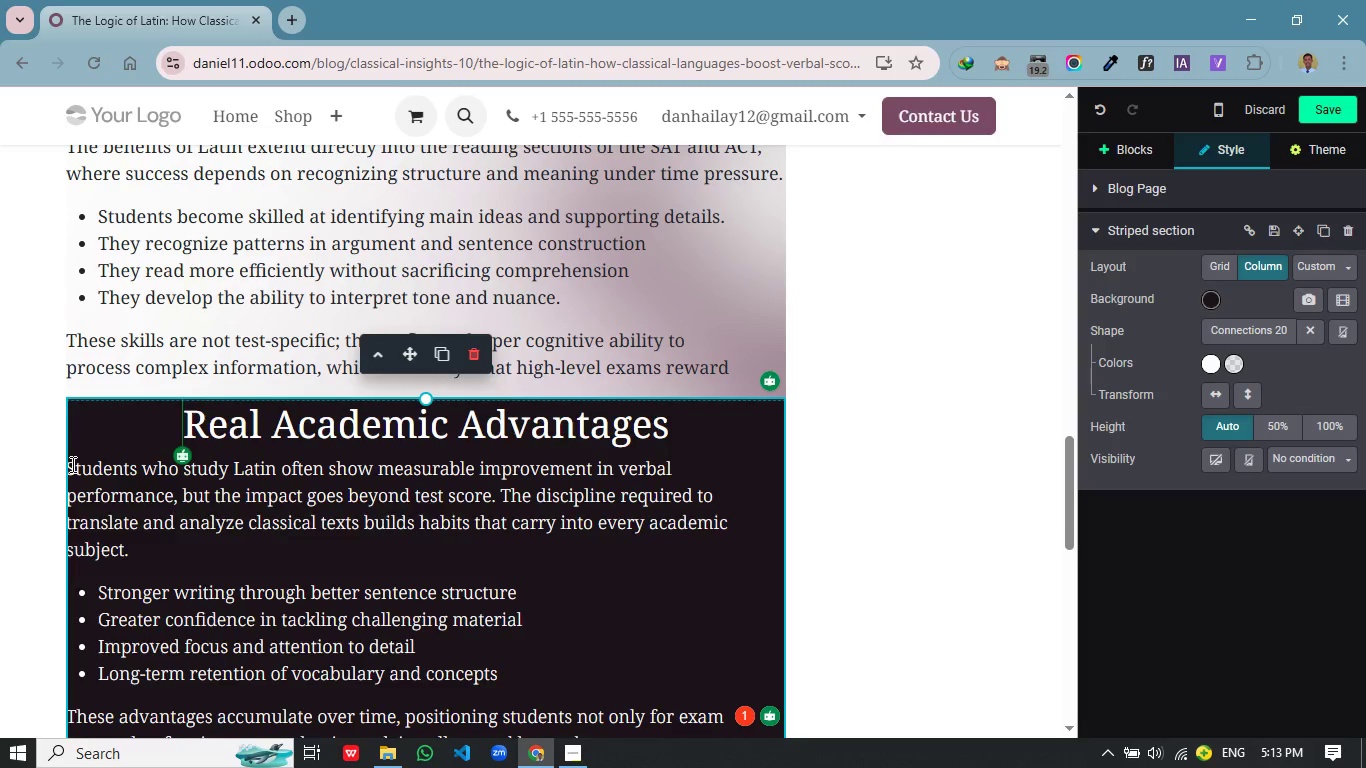 
scroll: coordinate [156, 217], scroll_direction: up, amount: 2.0
 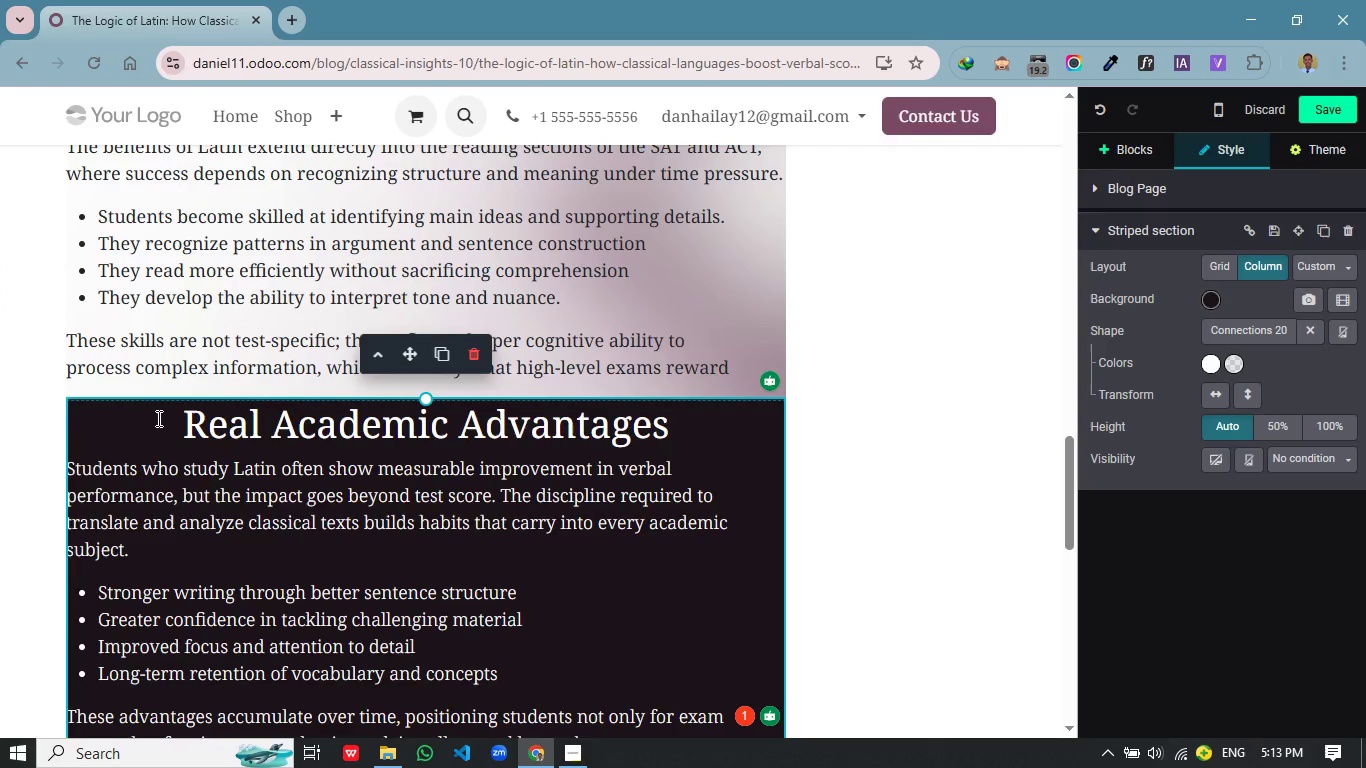 
left_click([71, 464])
 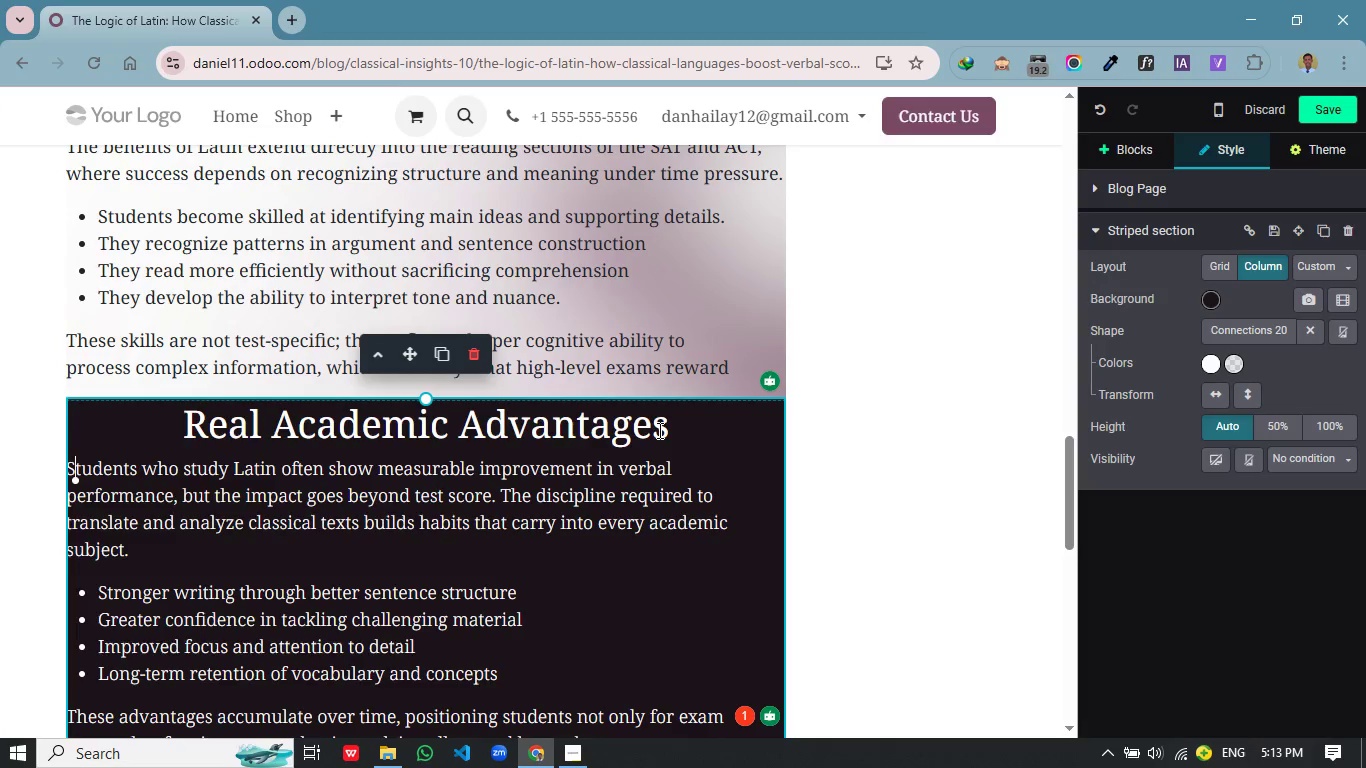 
left_click_drag(start_coordinate=[681, 431], to_coordinate=[196, 436])
 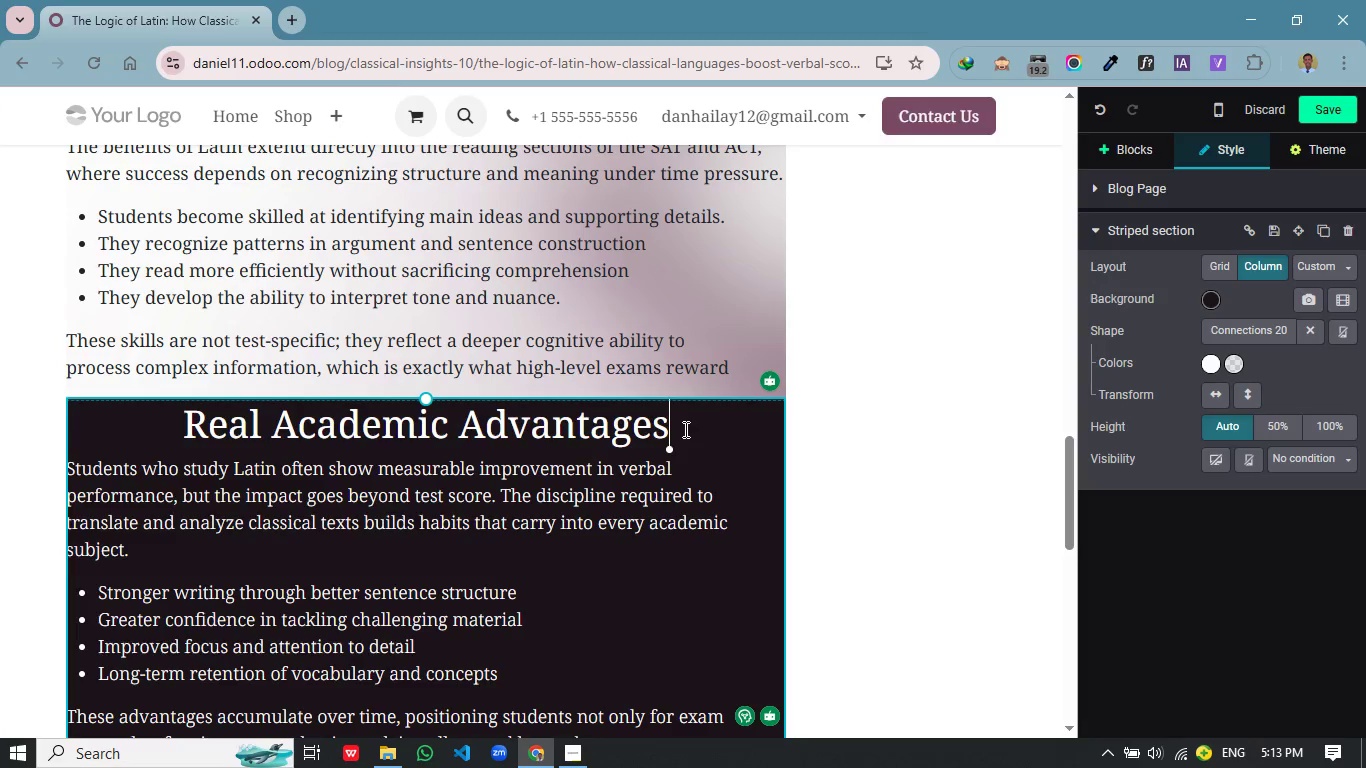 
left_click([676, 430])
 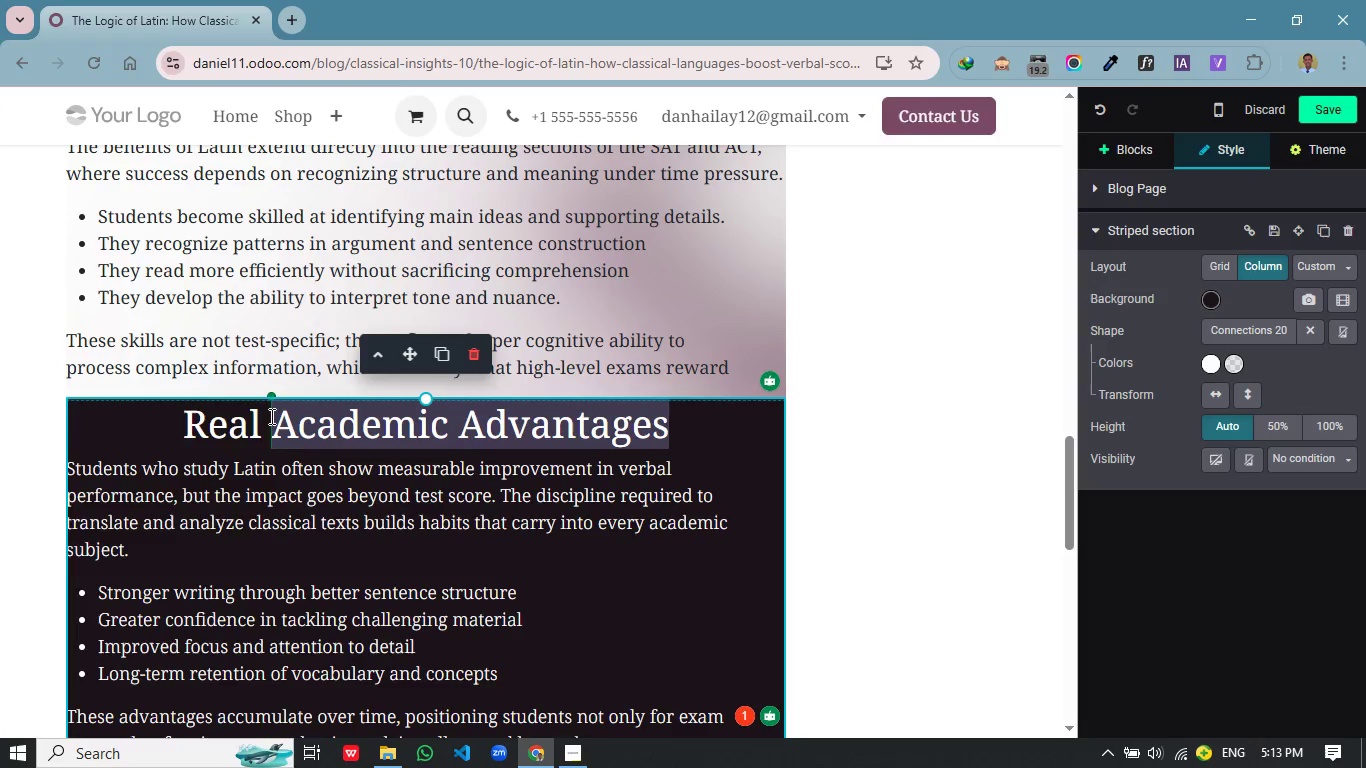 
left_click_drag(start_coordinate=[684, 429], to_coordinate=[182, 420])
 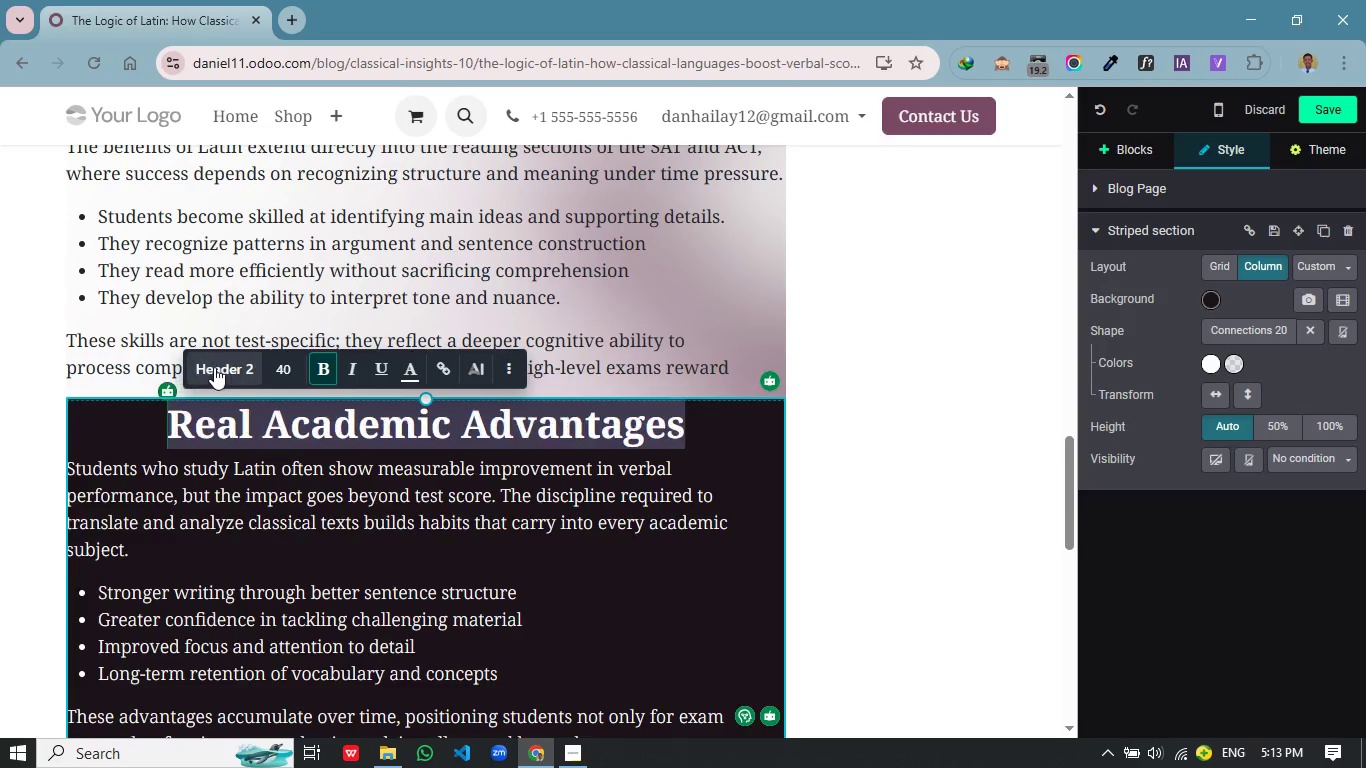 
left_click([325, 369])
 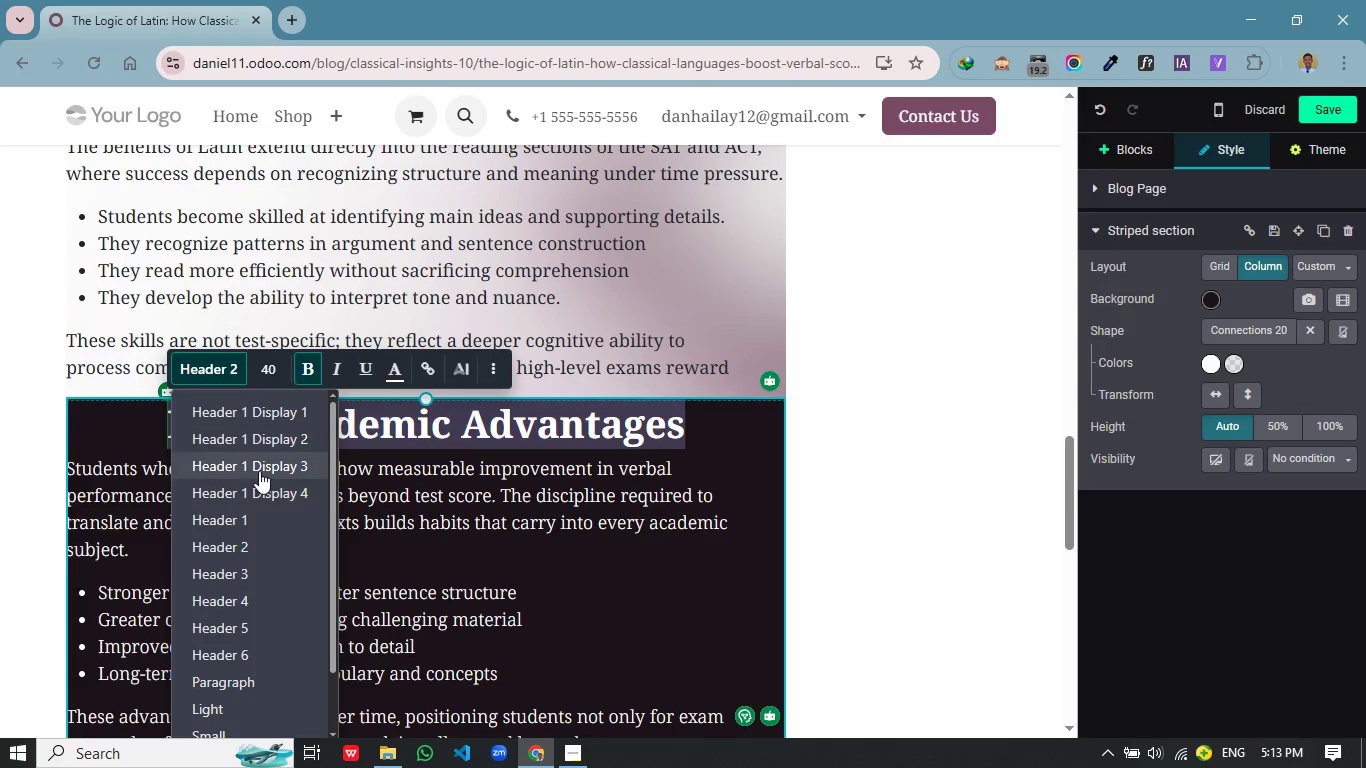 
left_click([214, 367])
 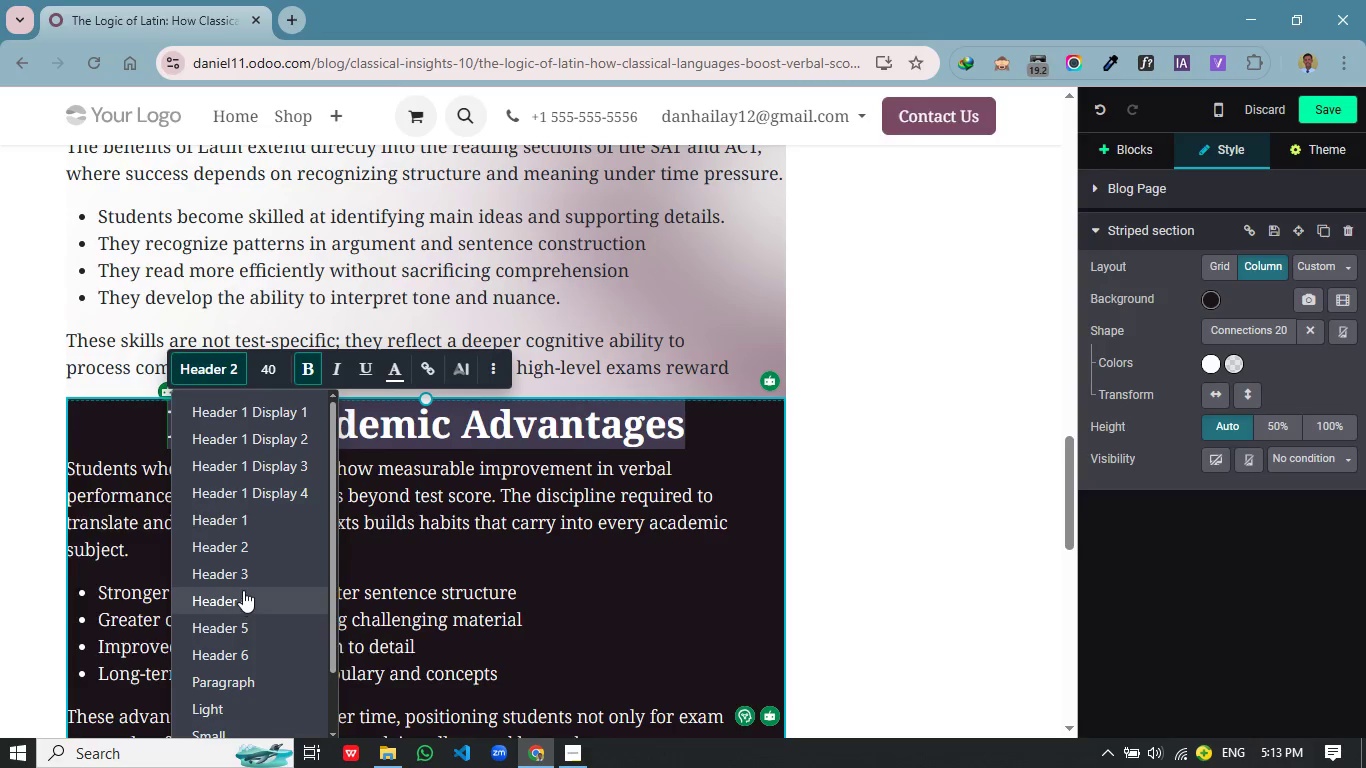 
left_click([243, 594])
 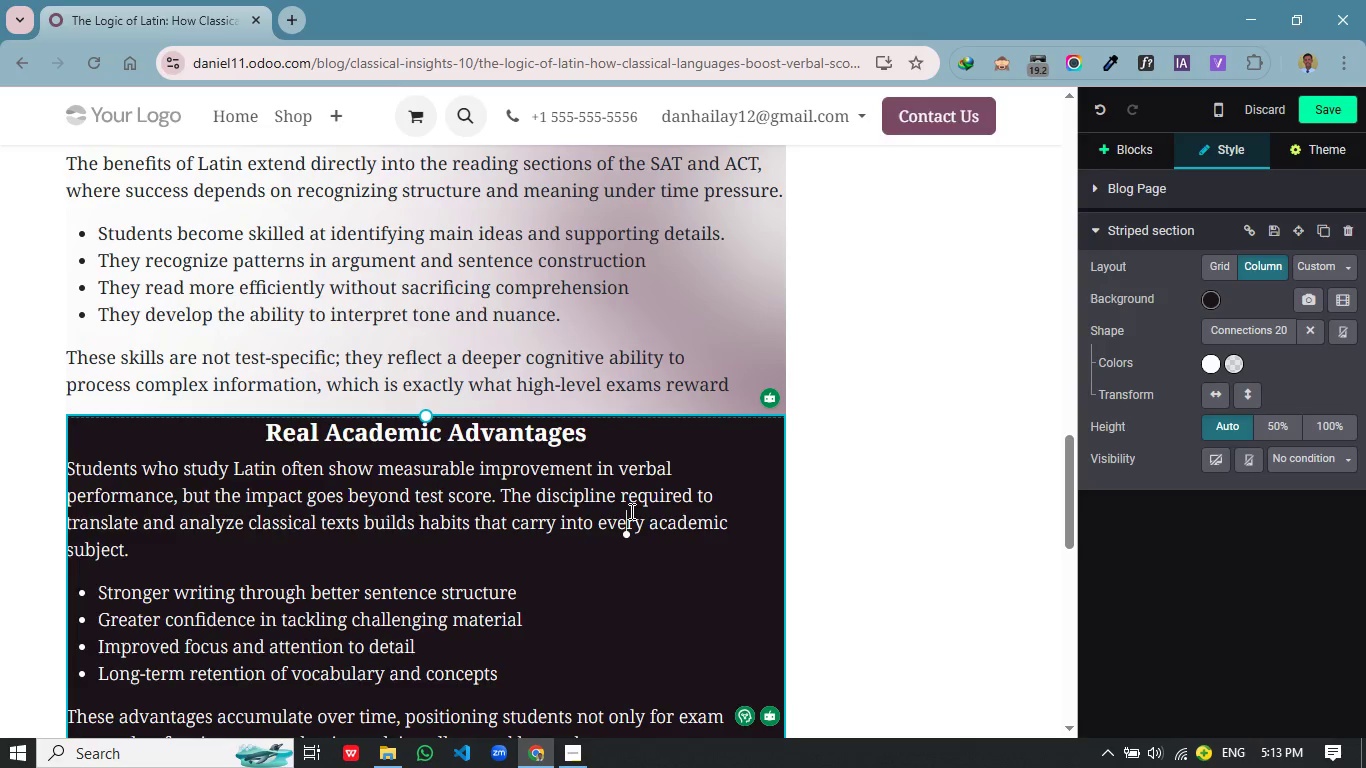 
left_click([630, 511])
 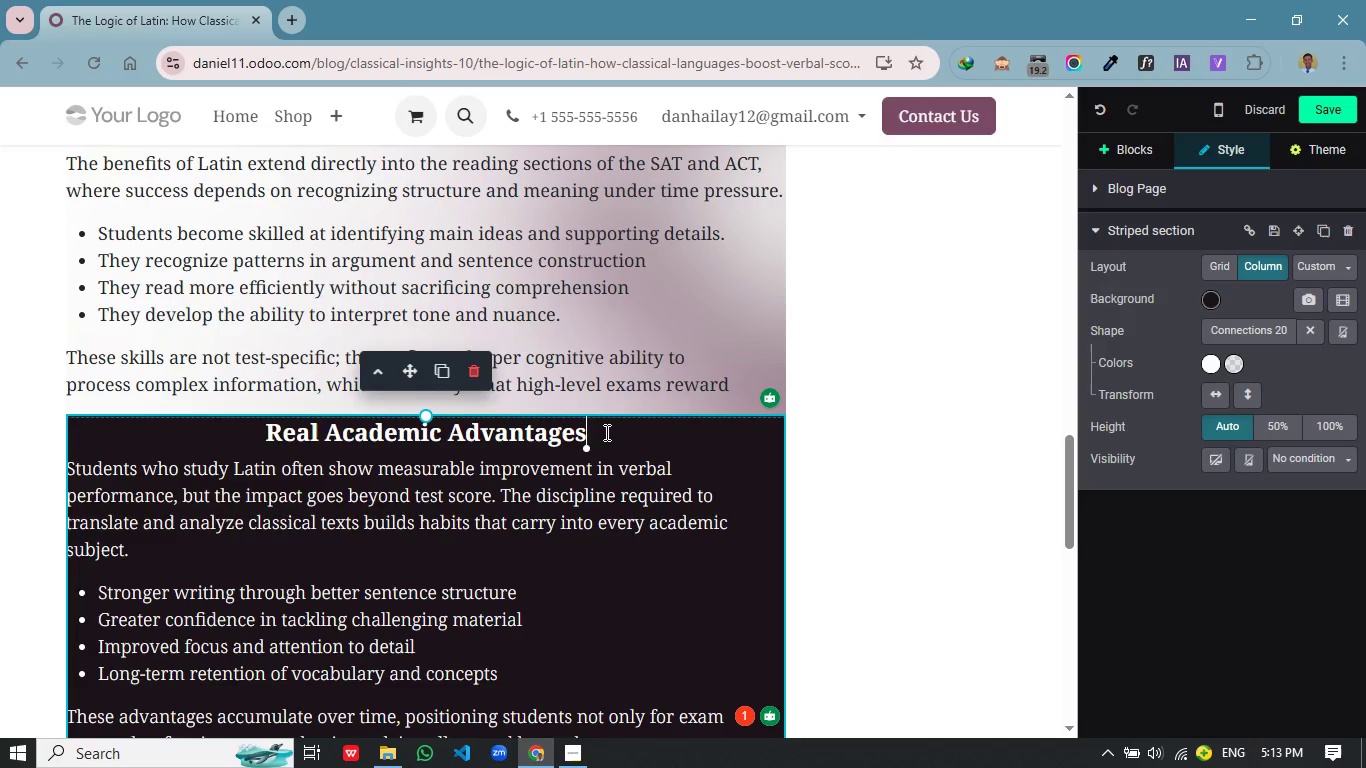 
left_click([605, 432])
 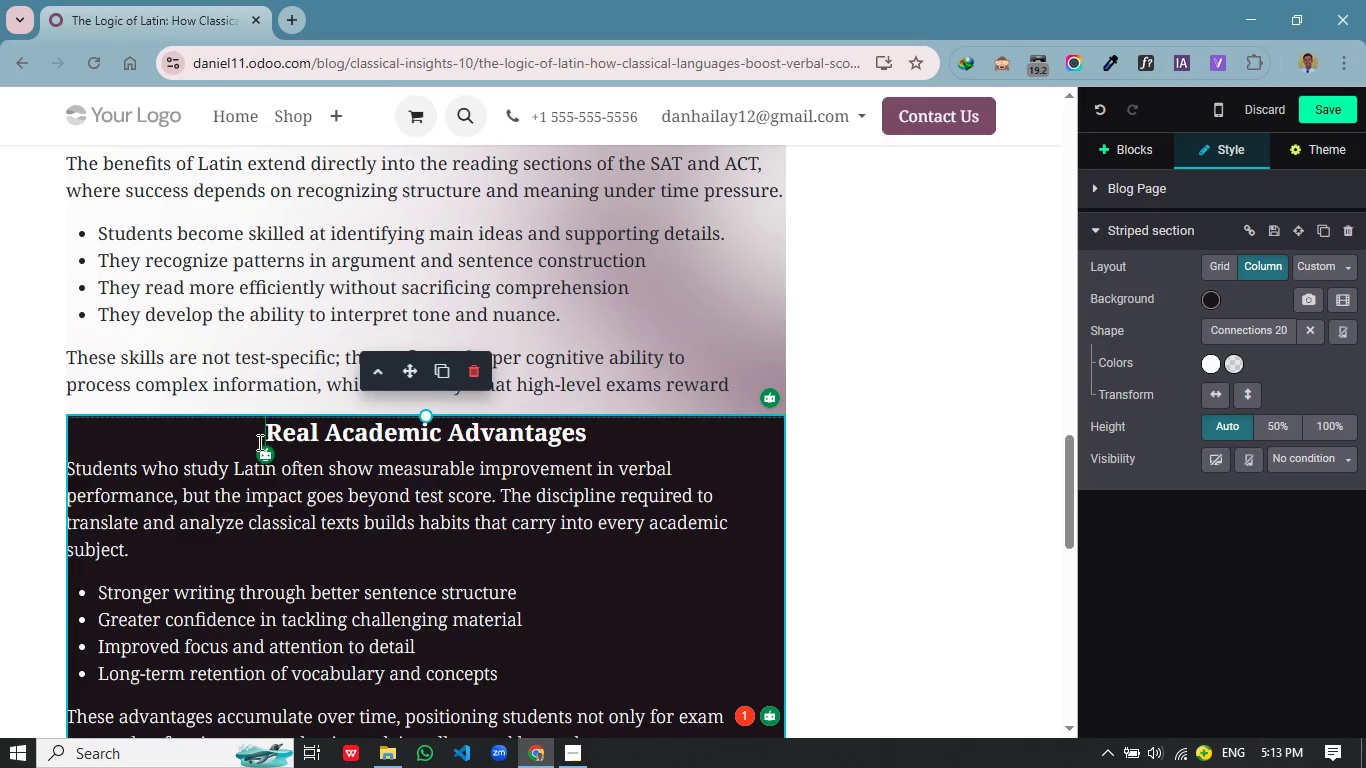 
wait(15.91)
 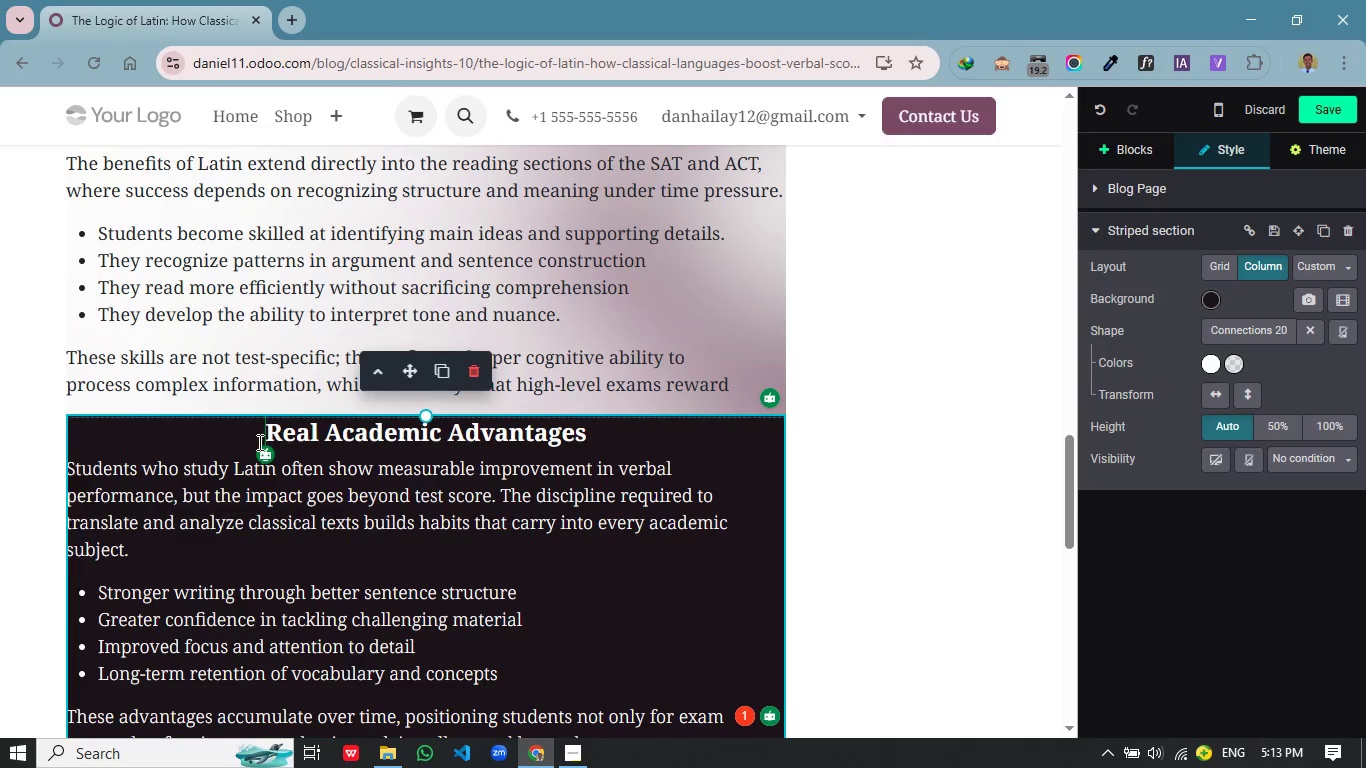 
left_click([622, 434])
 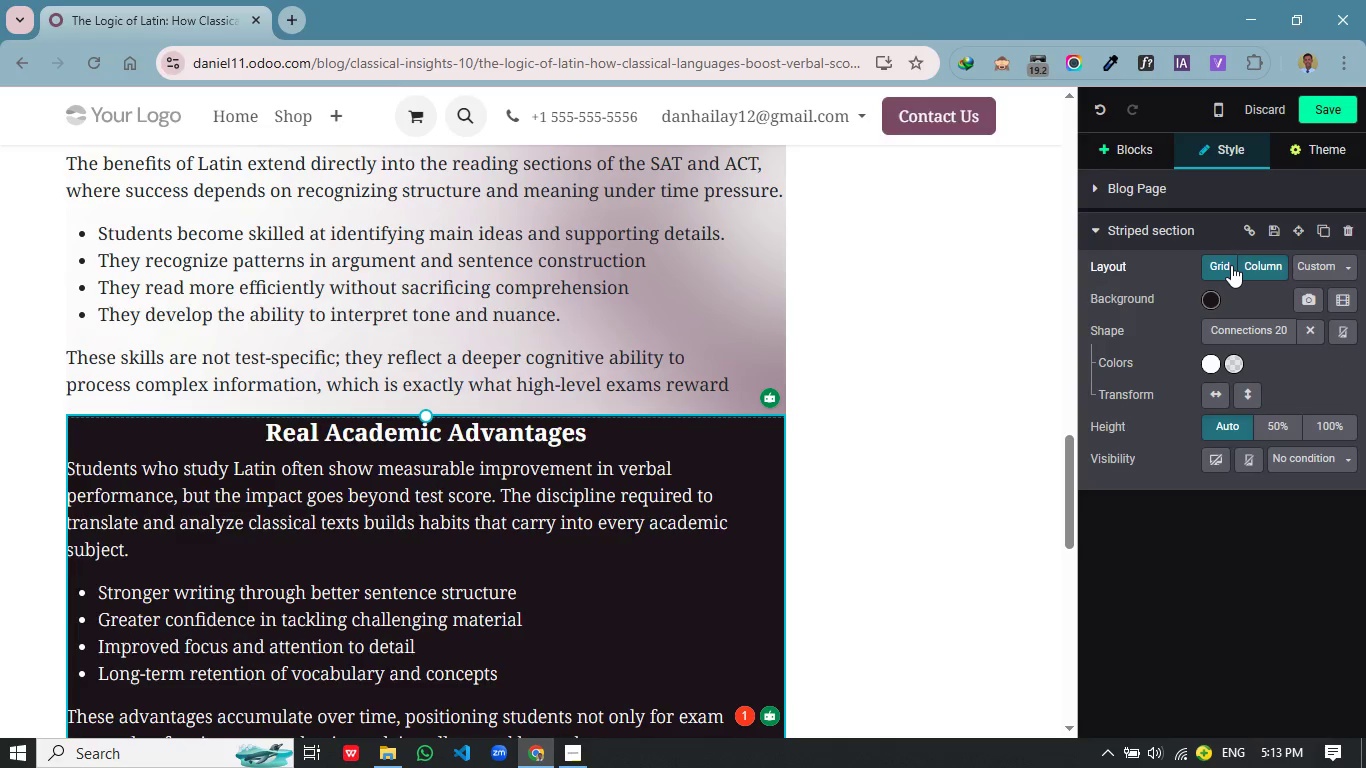 
left_click([1231, 265])
 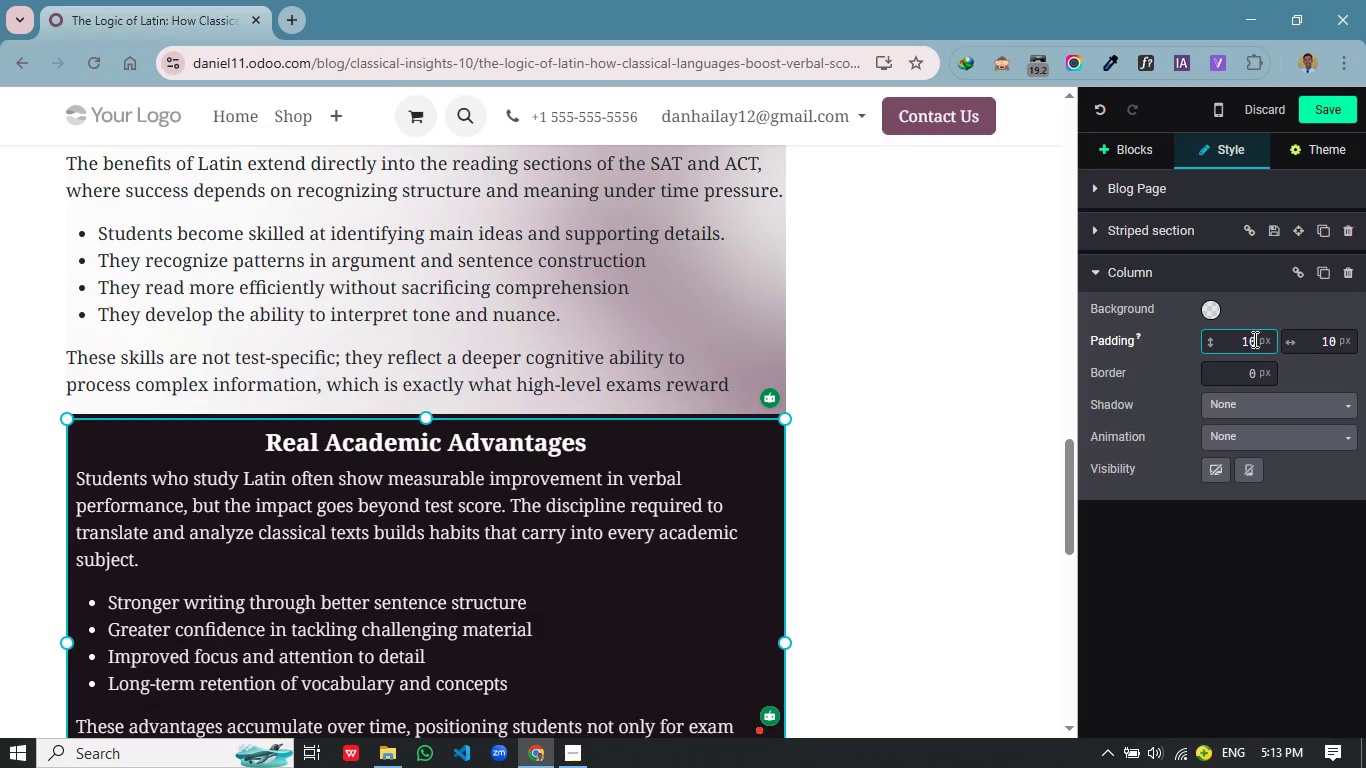 
left_click([1255, 336])
 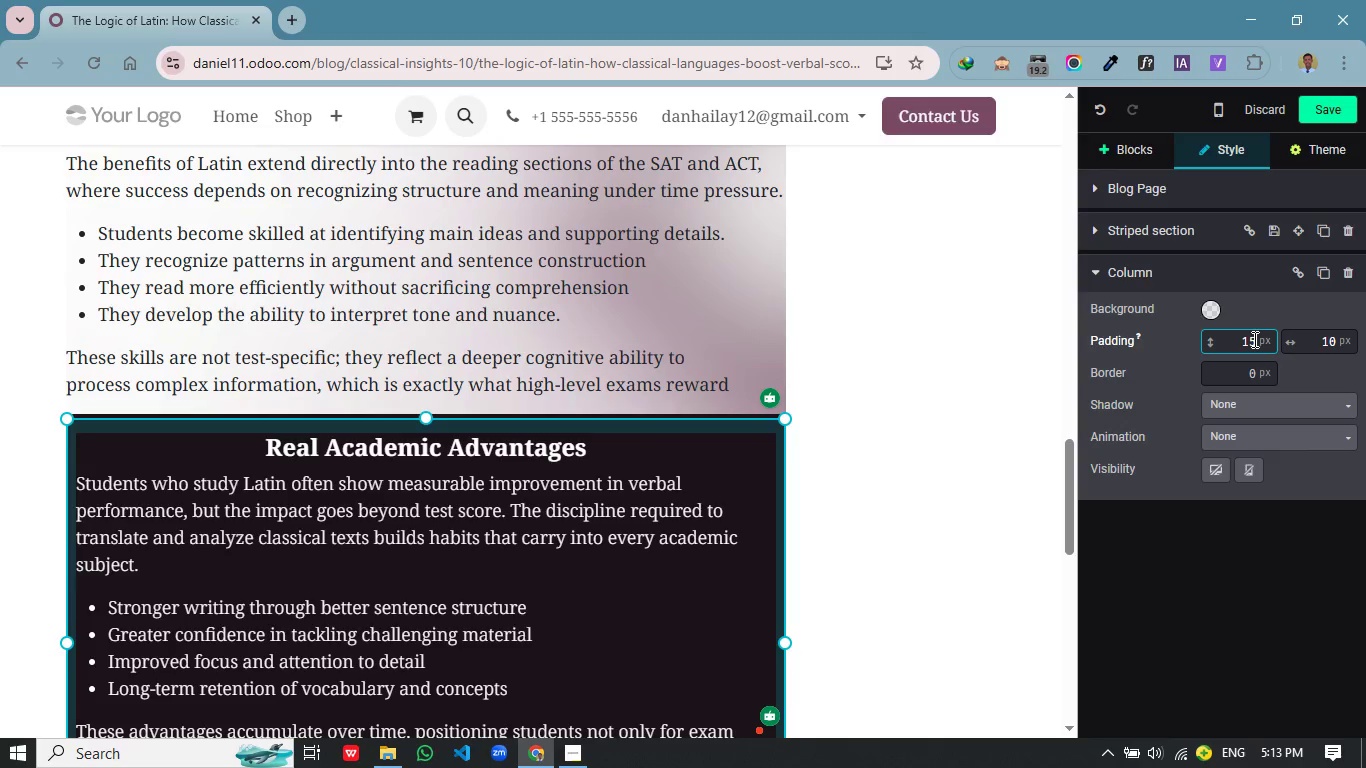 
scroll: coordinate [1253, 339], scroll_direction: up, amount: 10.0
 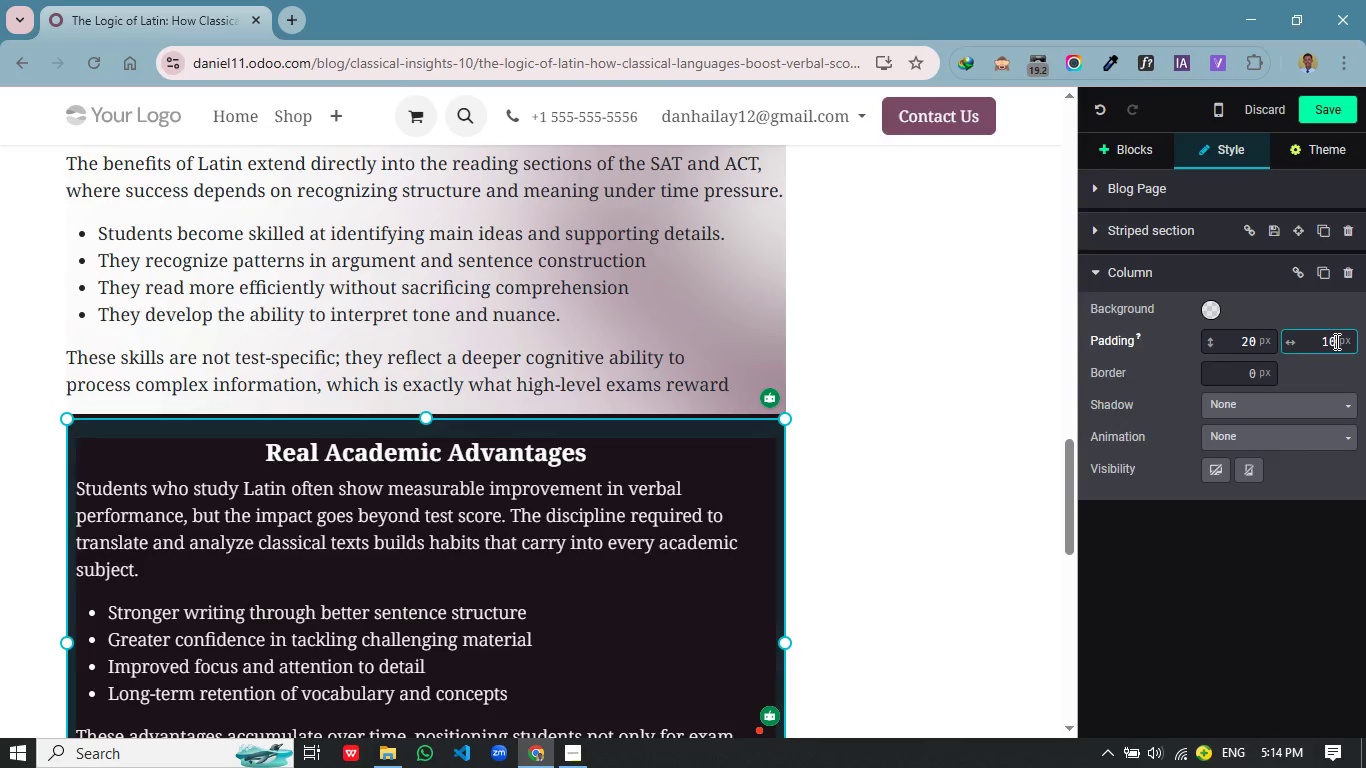 
left_click([1337, 341])
 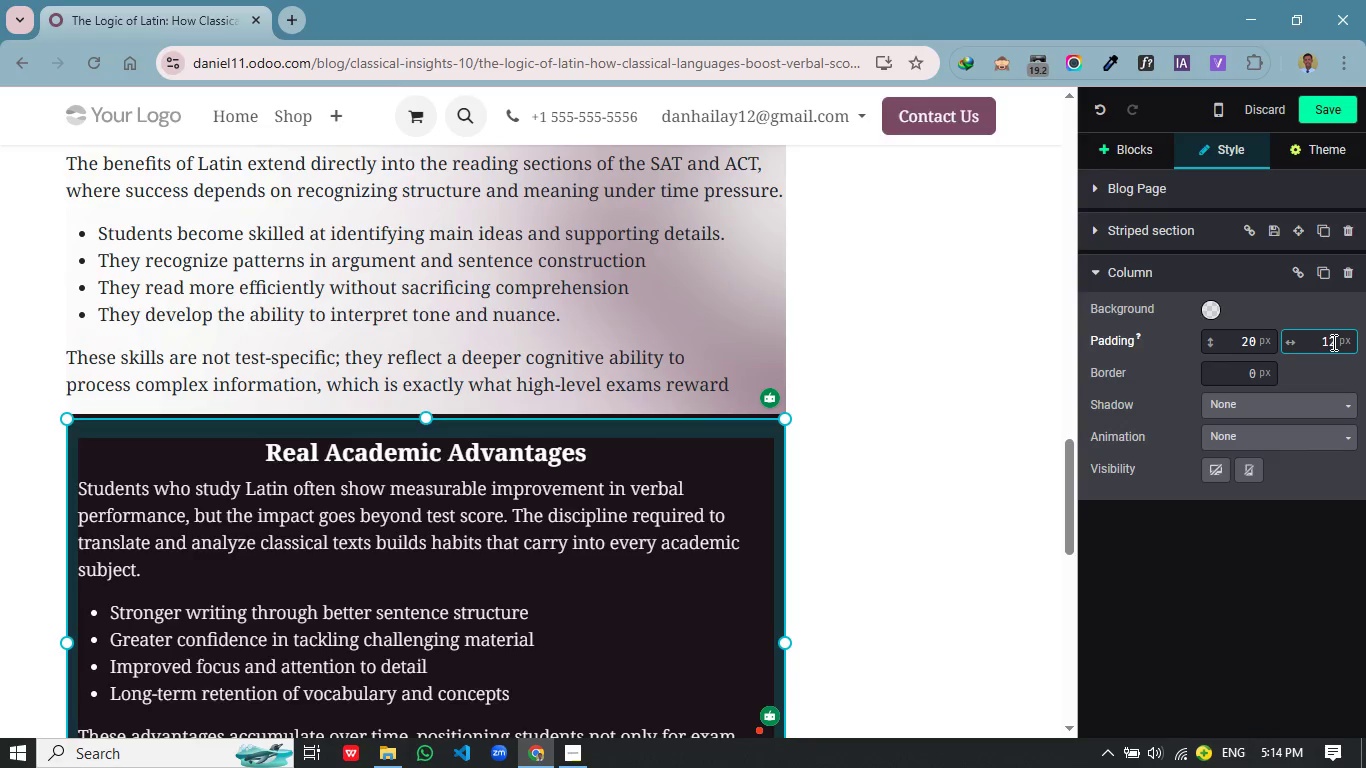 
left_click([1335, 341])
 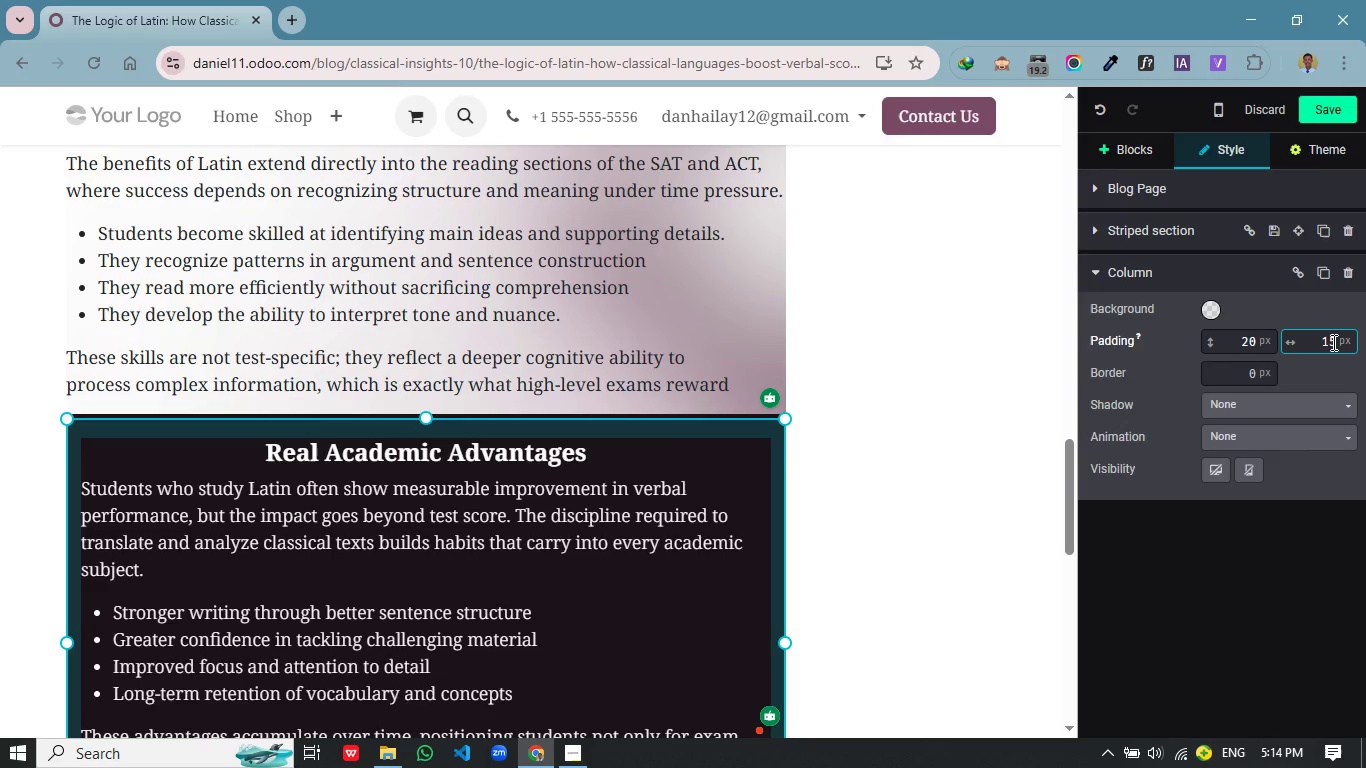 
wait(5.31)
 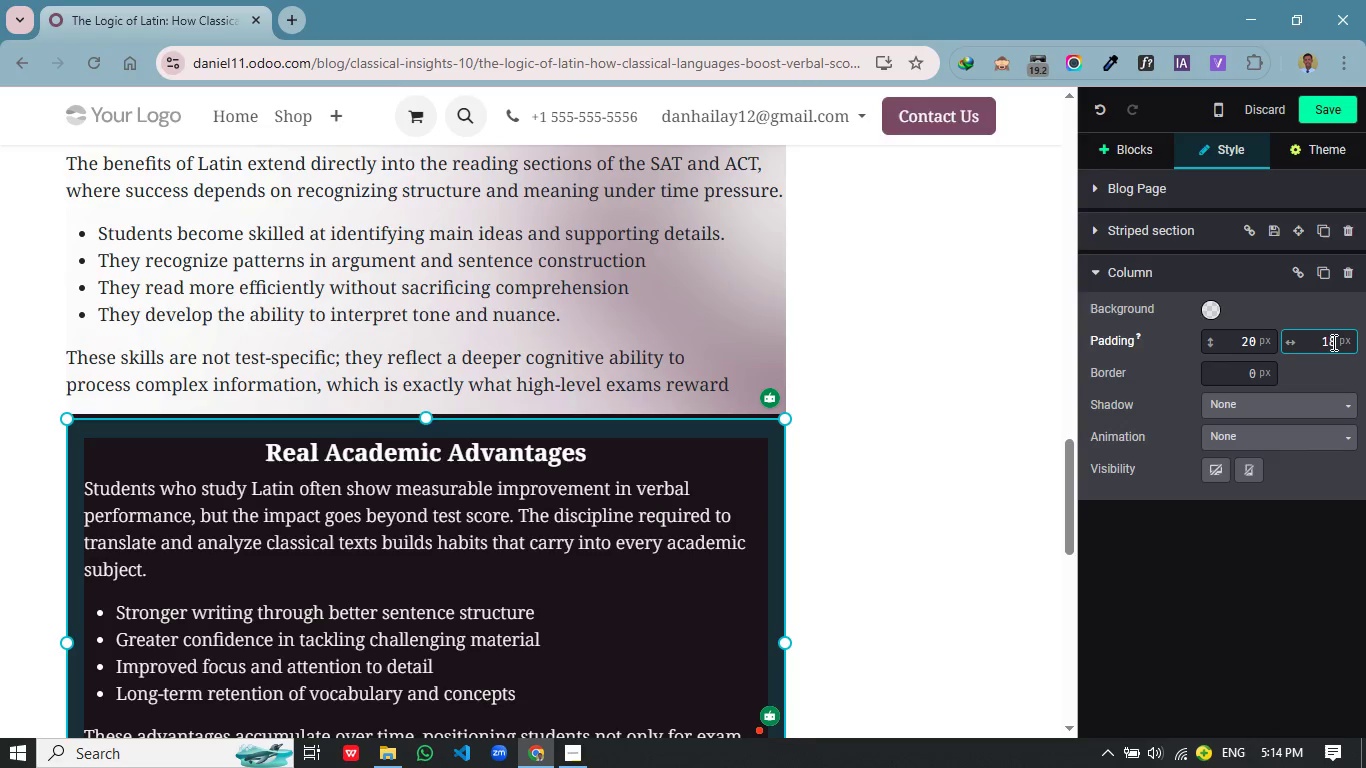 
left_click([887, 466])
 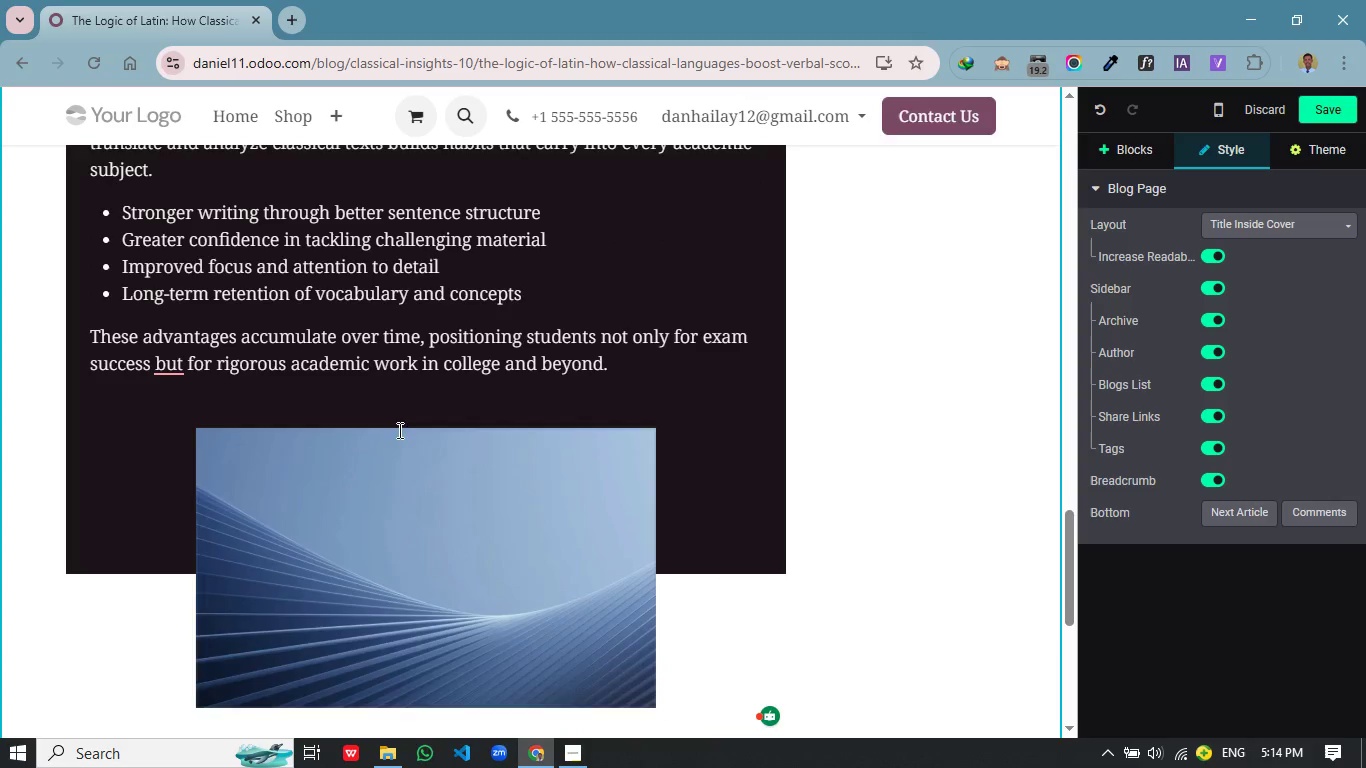 
scroll: coordinate [493, 368], scroll_direction: up, amount: 11.0
 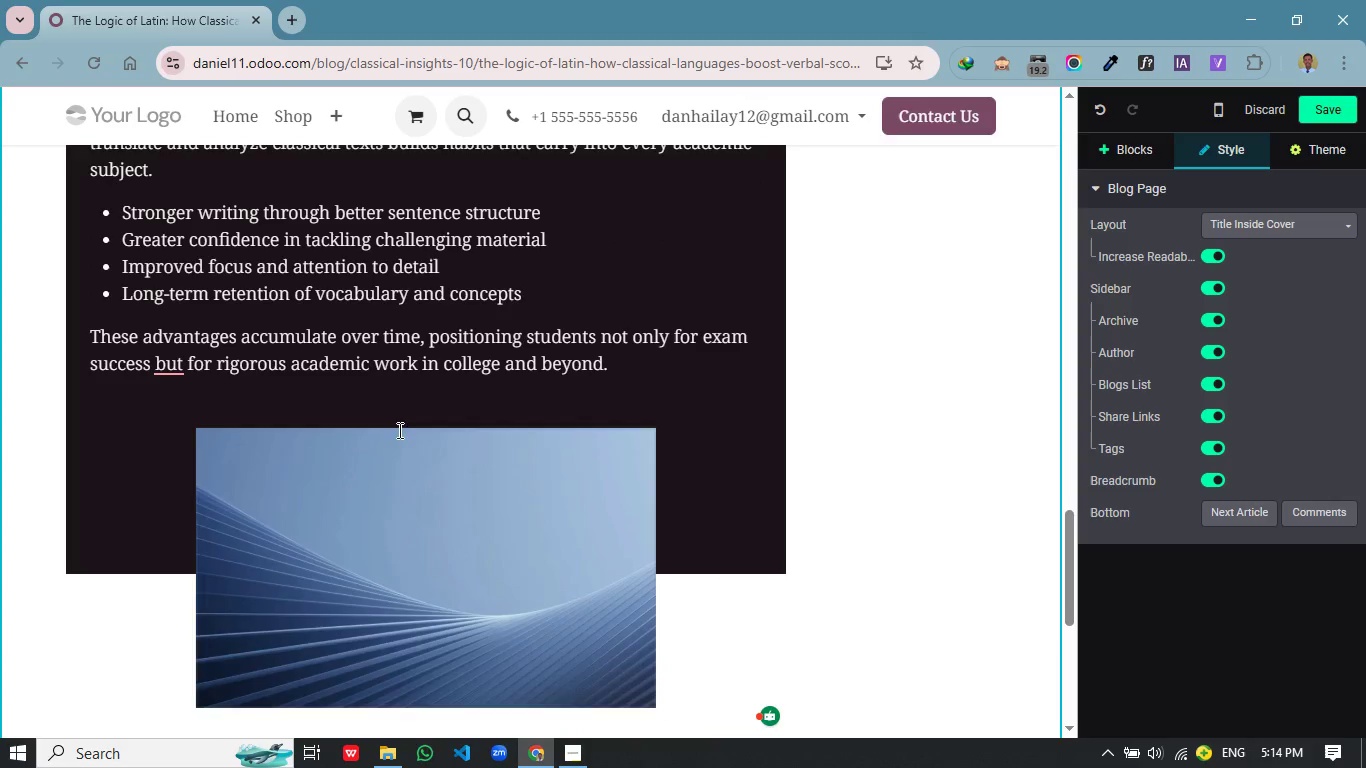 
mouse_move([395, 397])
 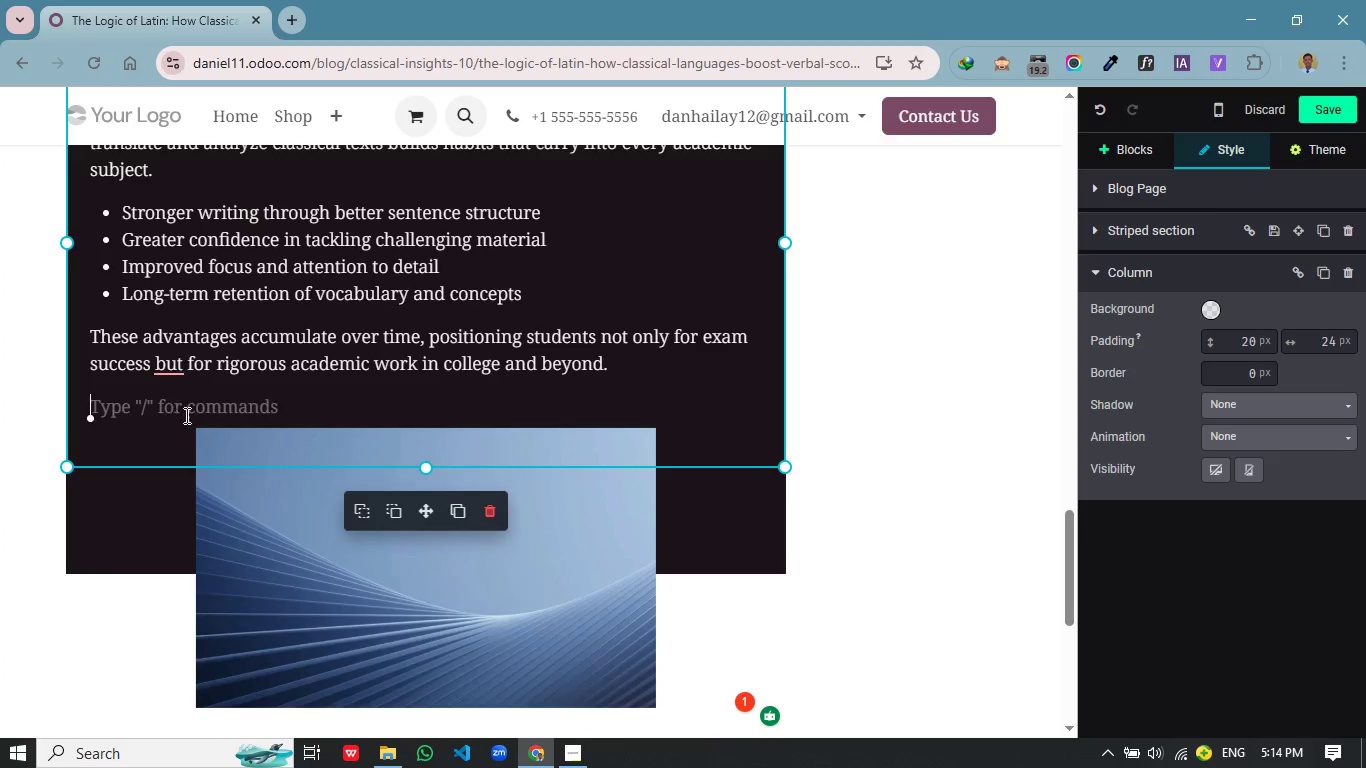 
left_click([174, 418])
 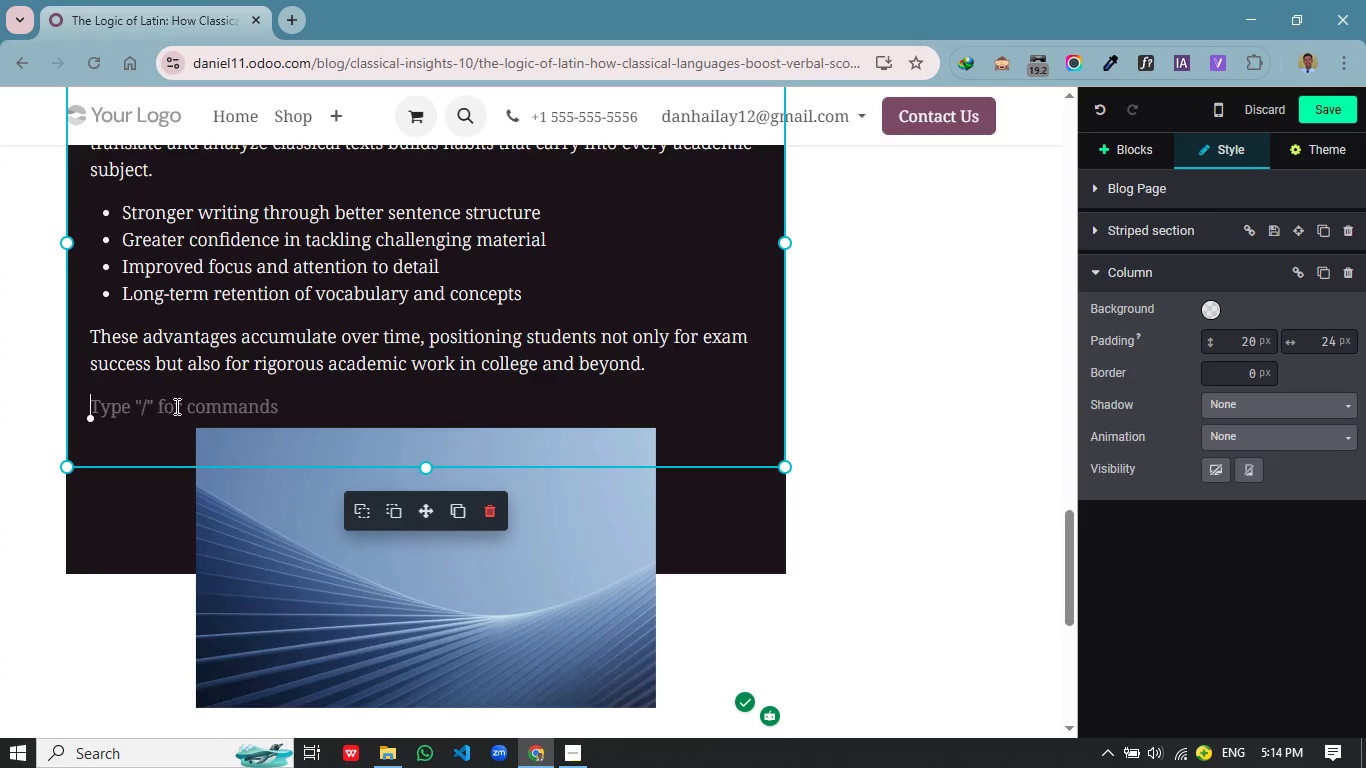 
left_click([175, 406])
 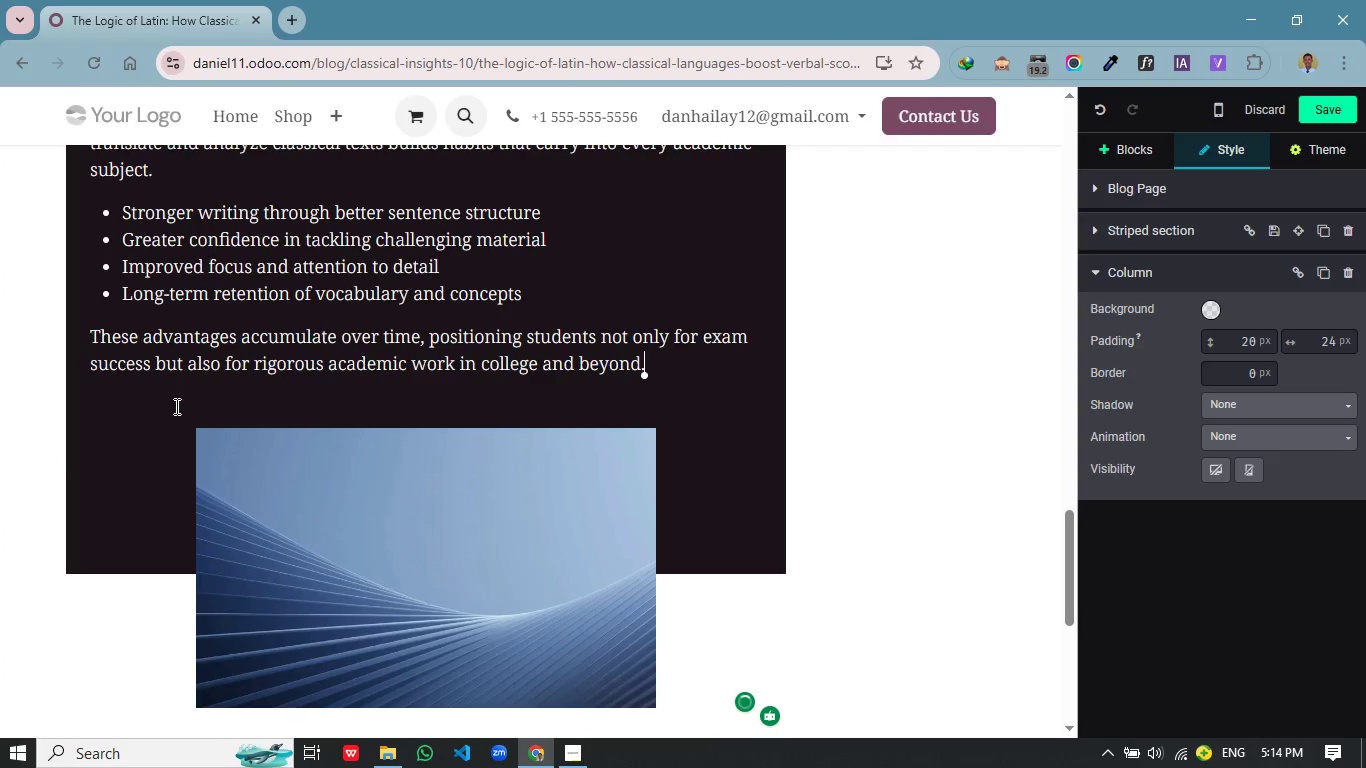 
key(Backspace)
 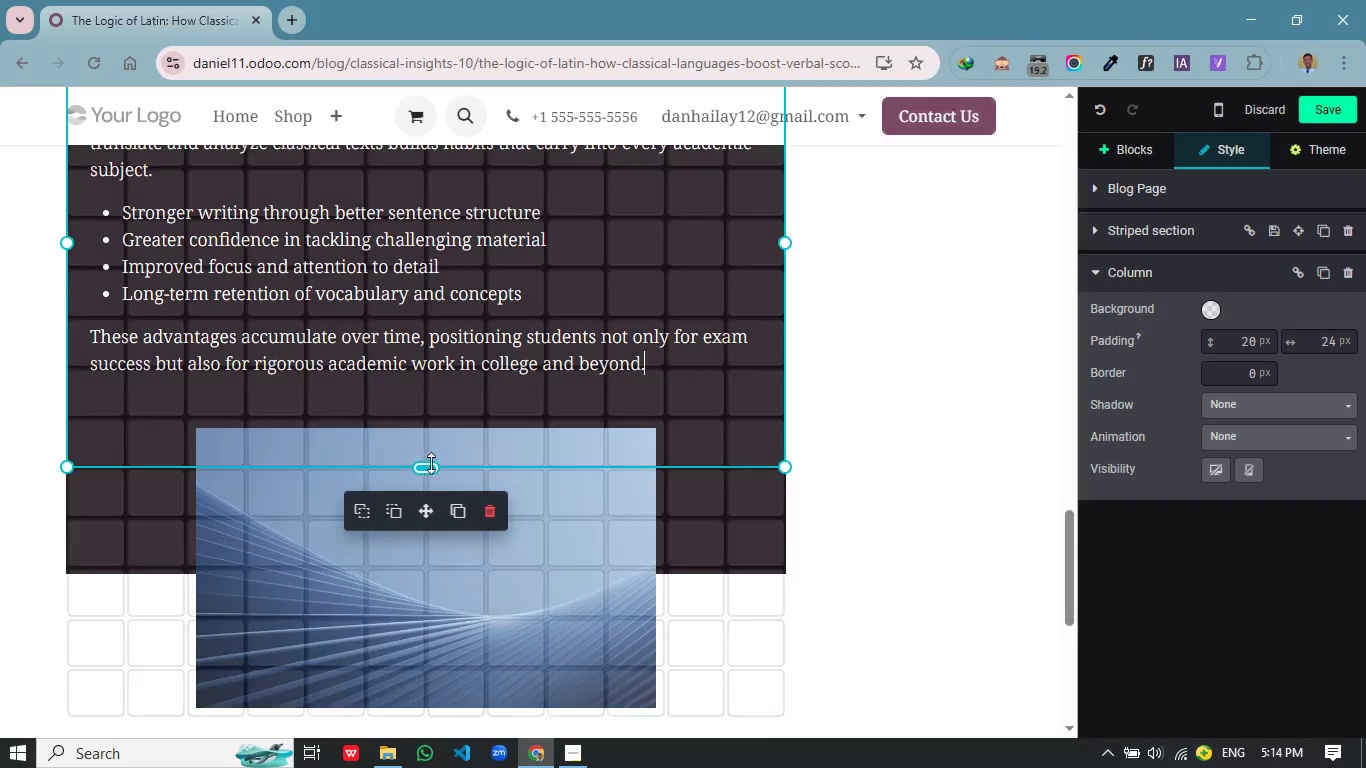 
left_click_drag(start_coordinate=[431, 466], to_coordinate=[445, 400])
 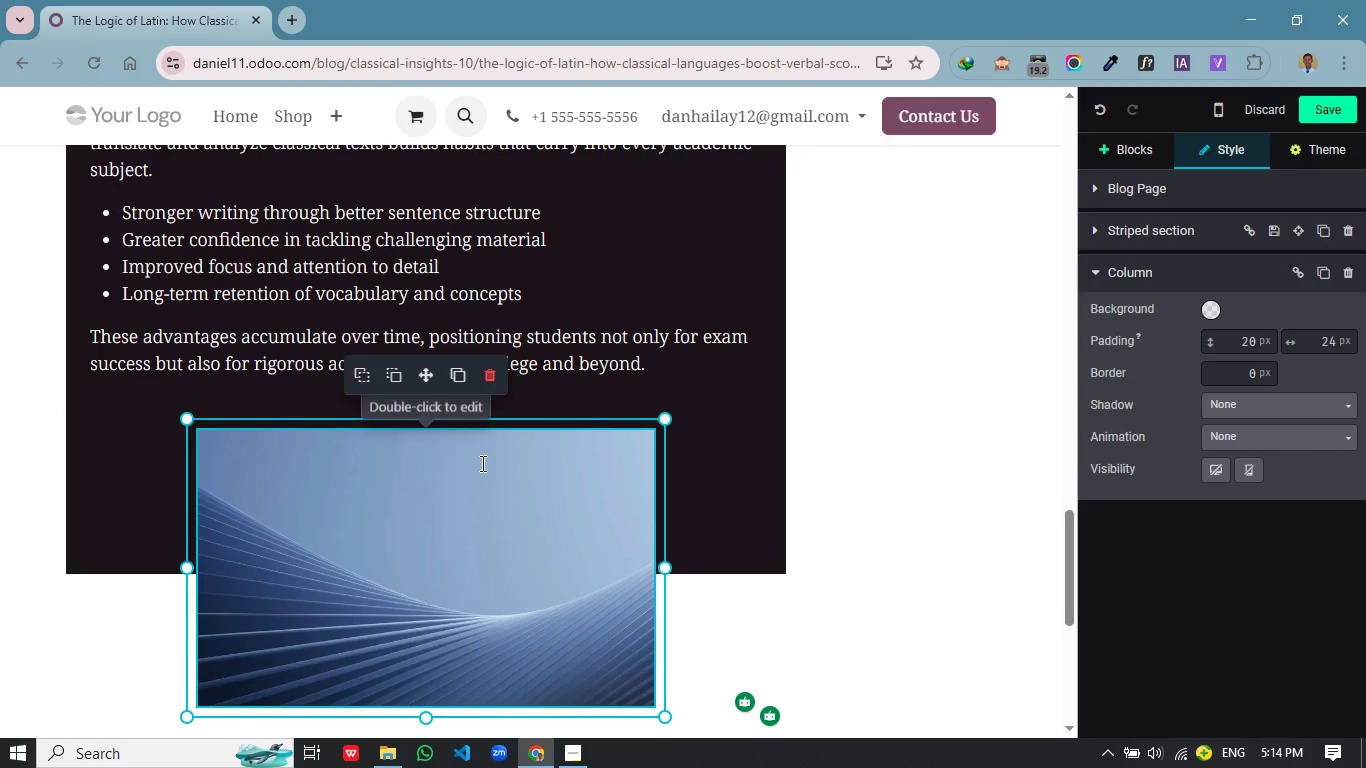 
left_click([502, 498])
 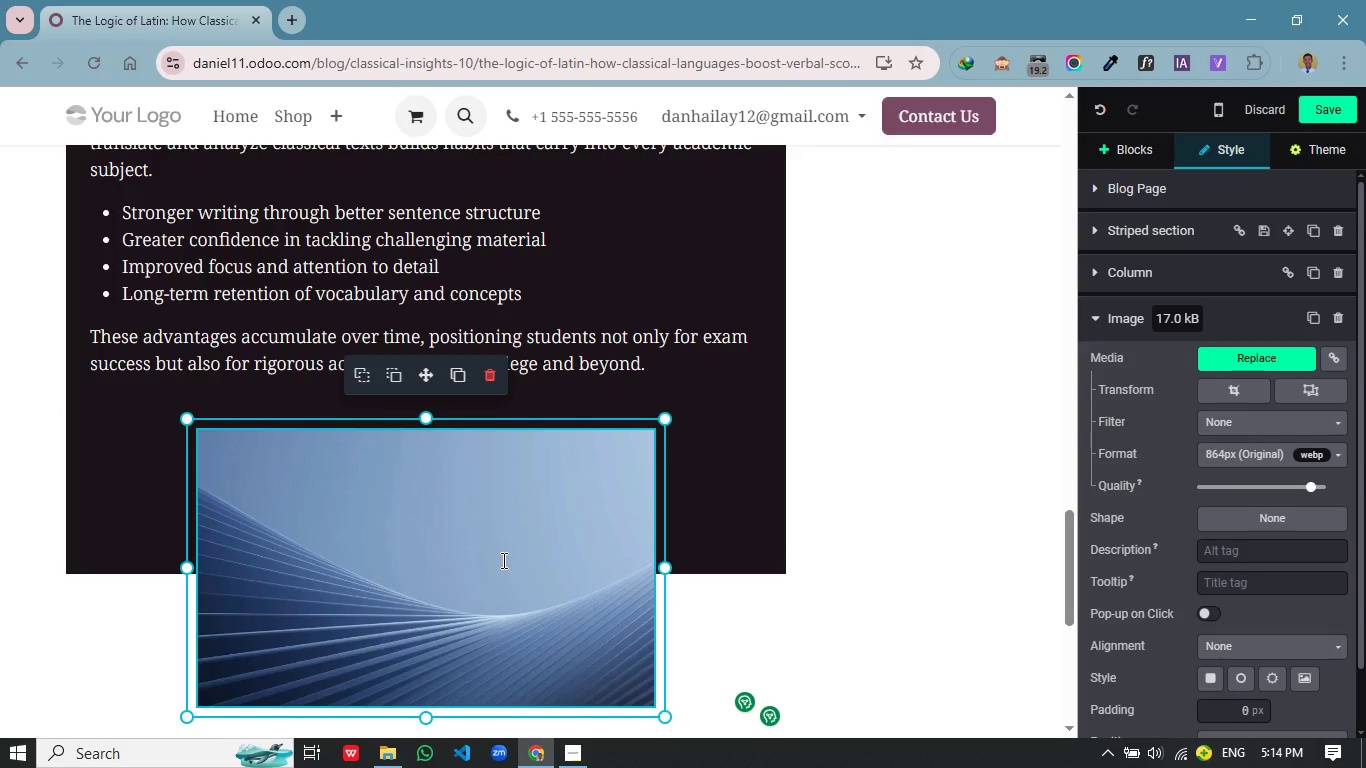 
wait(9.98)
 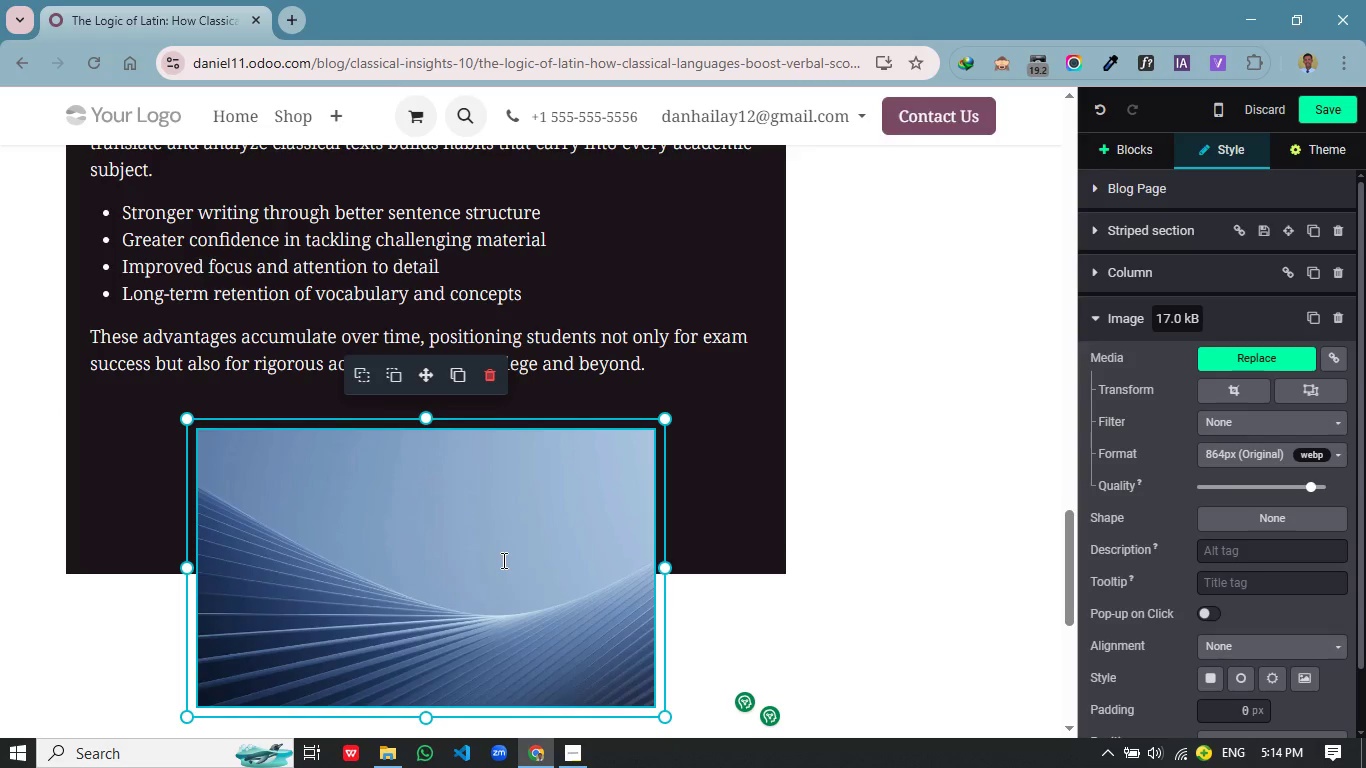 
left_click([422, 586])
 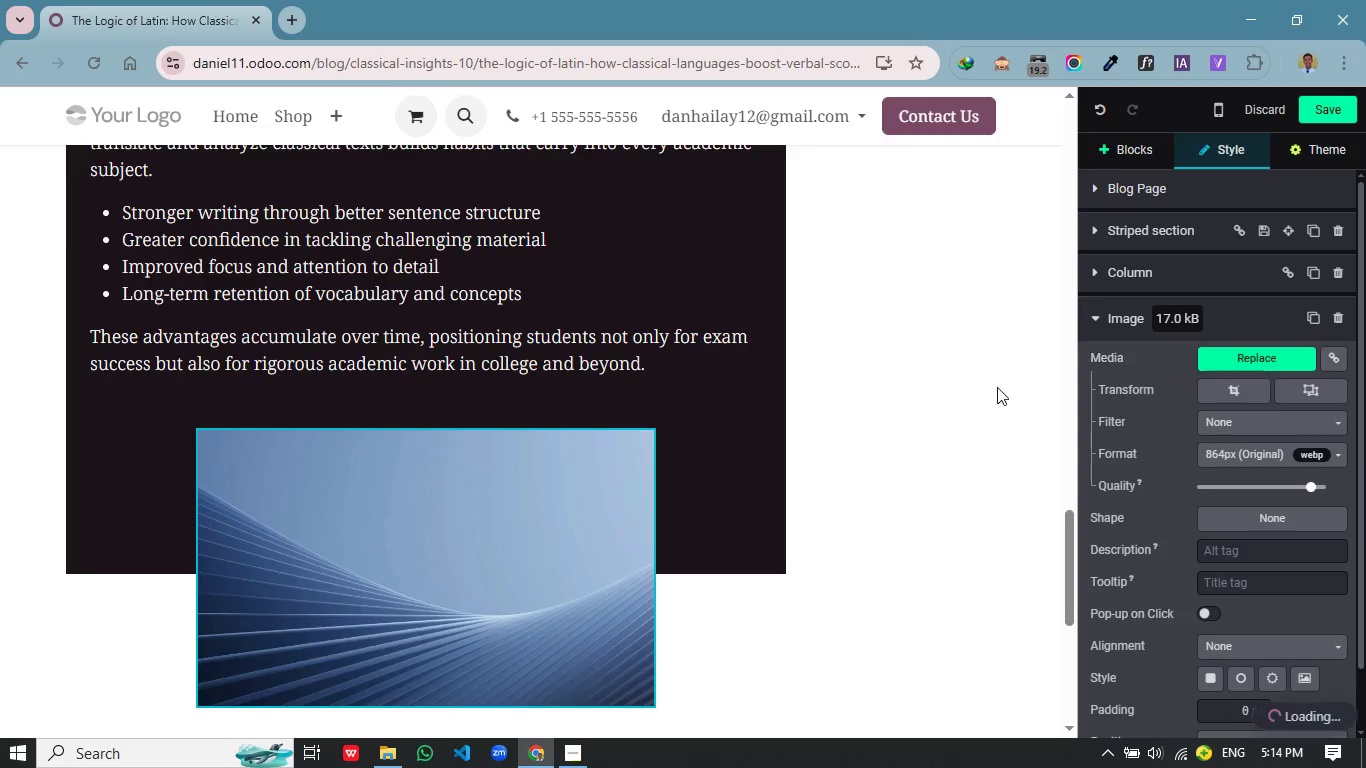 
left_click([1246, 360])
 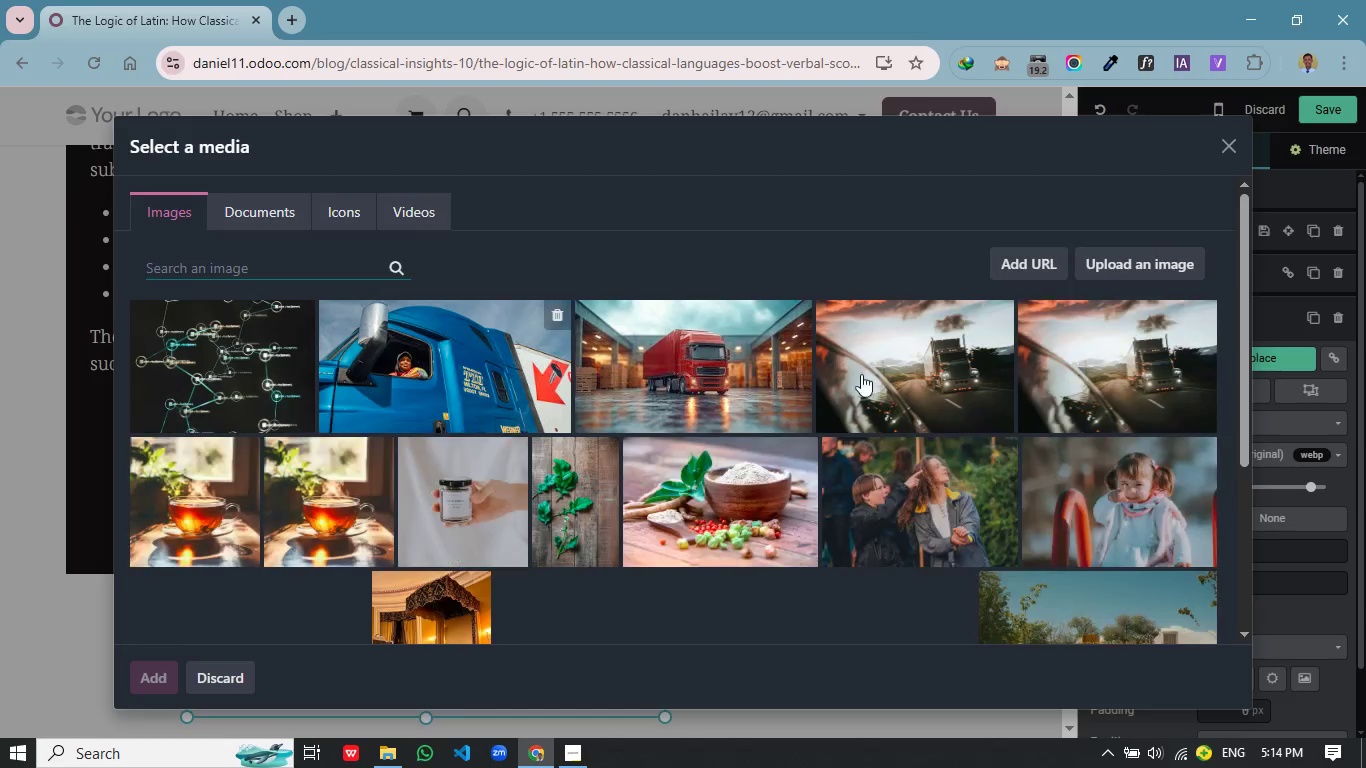 
wait(7.41)
 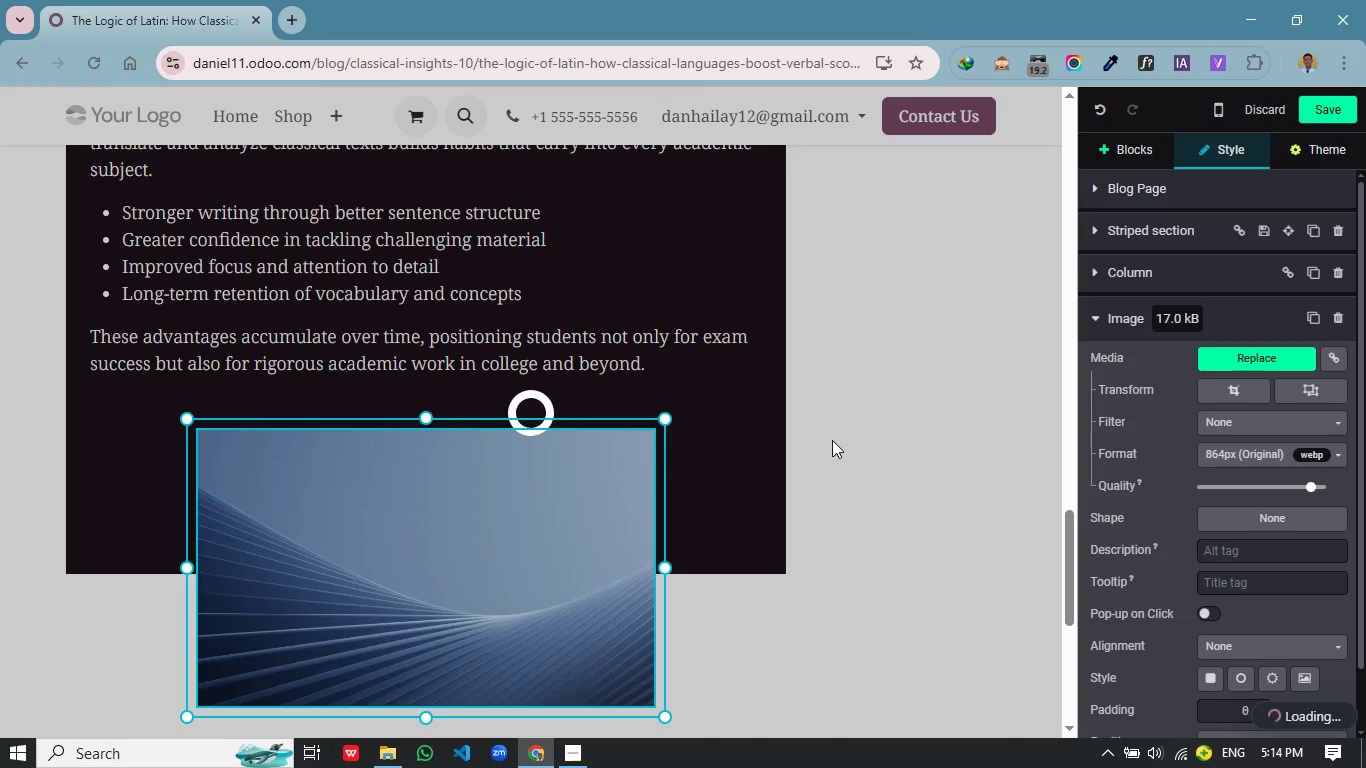 
left_click([1114, 267])
 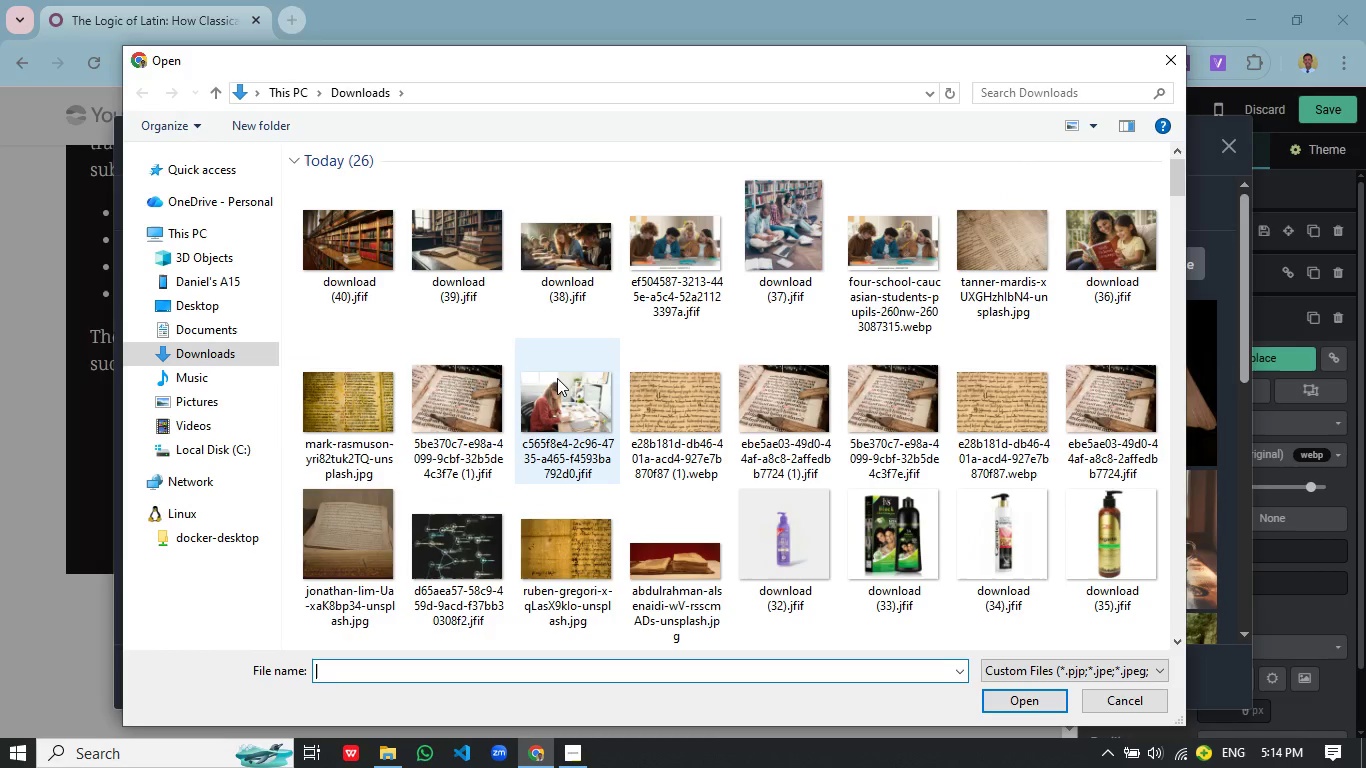 
wait(5.74)
 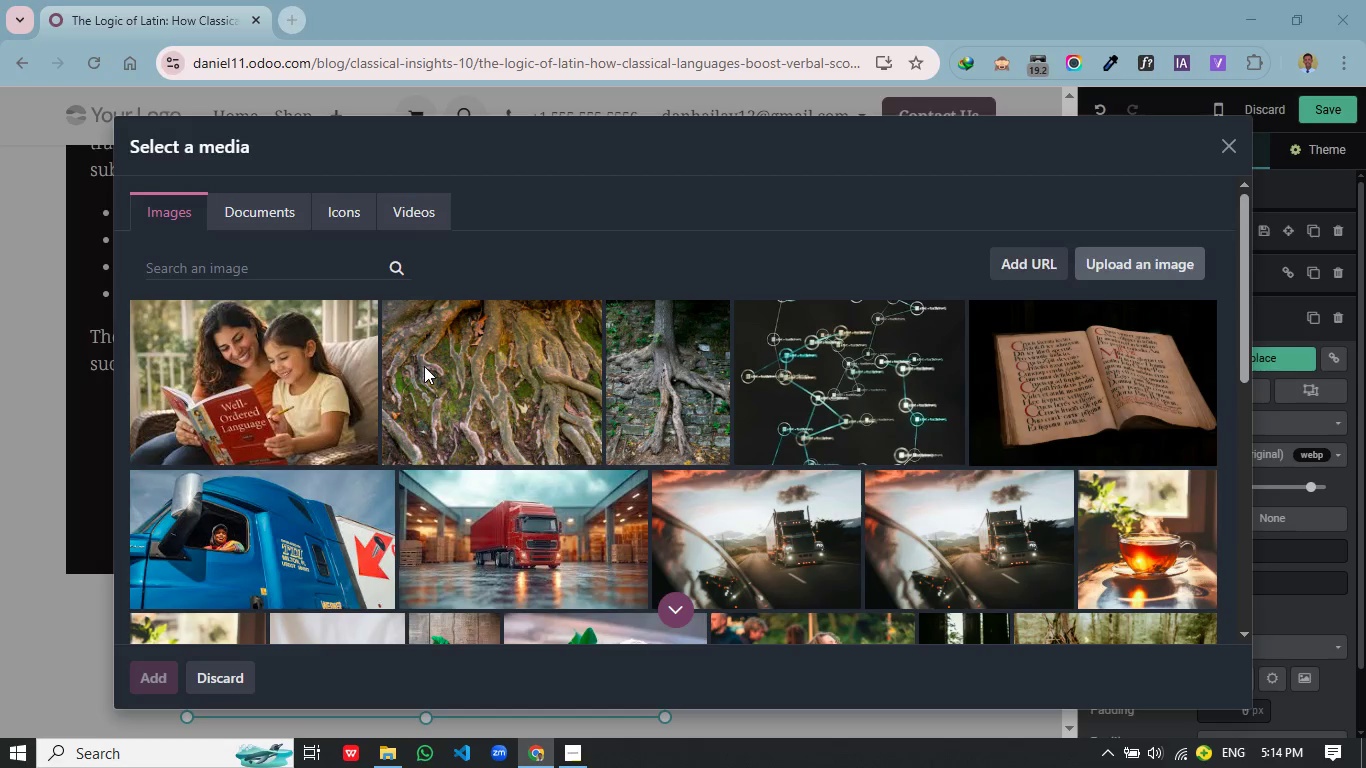 
mouse_move([821, 250])
 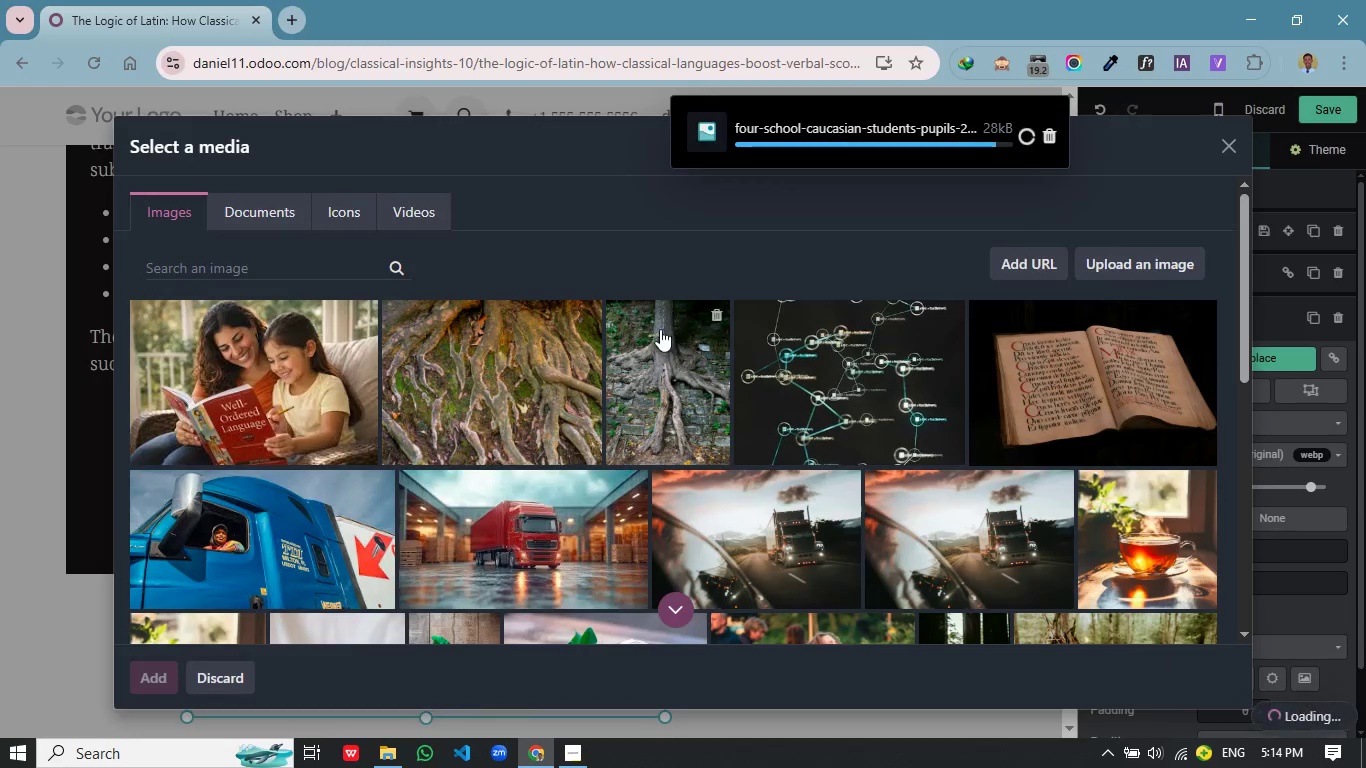 
double_click([899, 248])
 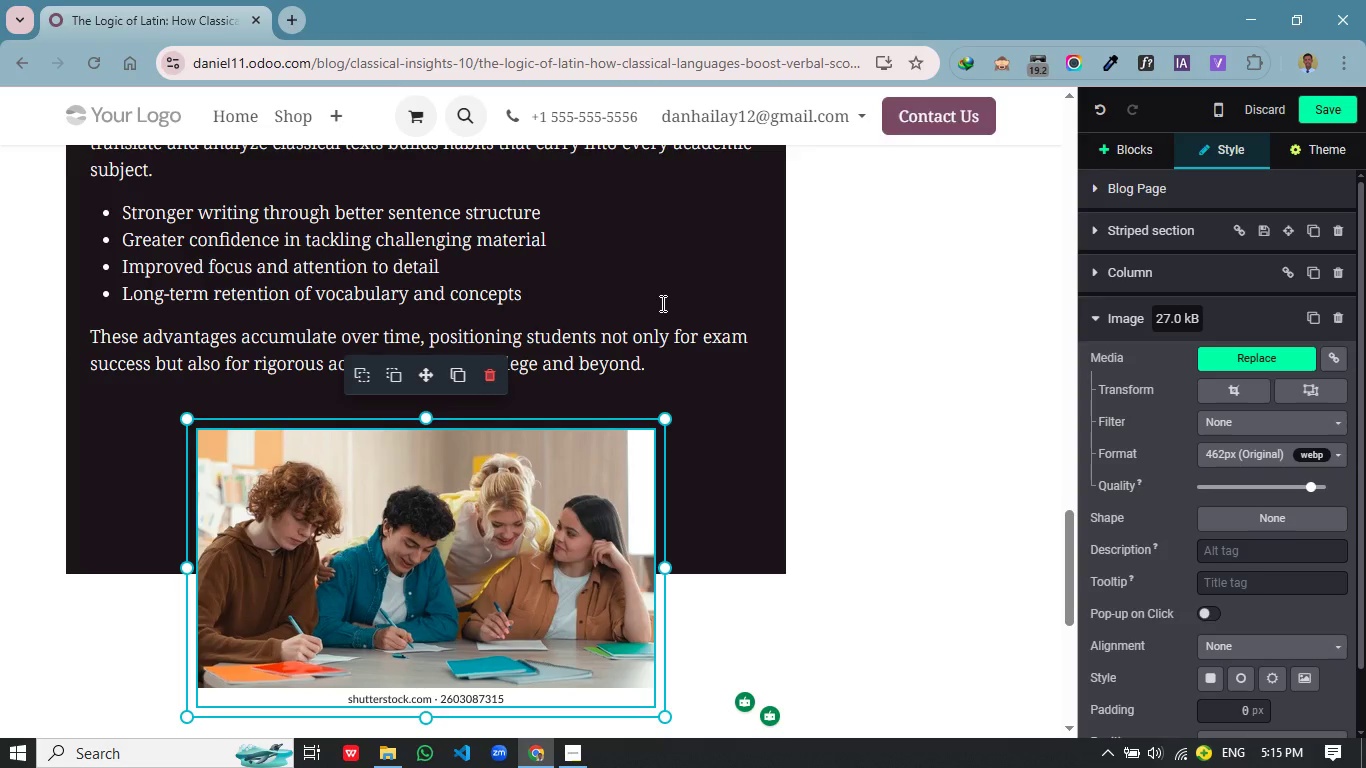 
wait(19.51)
 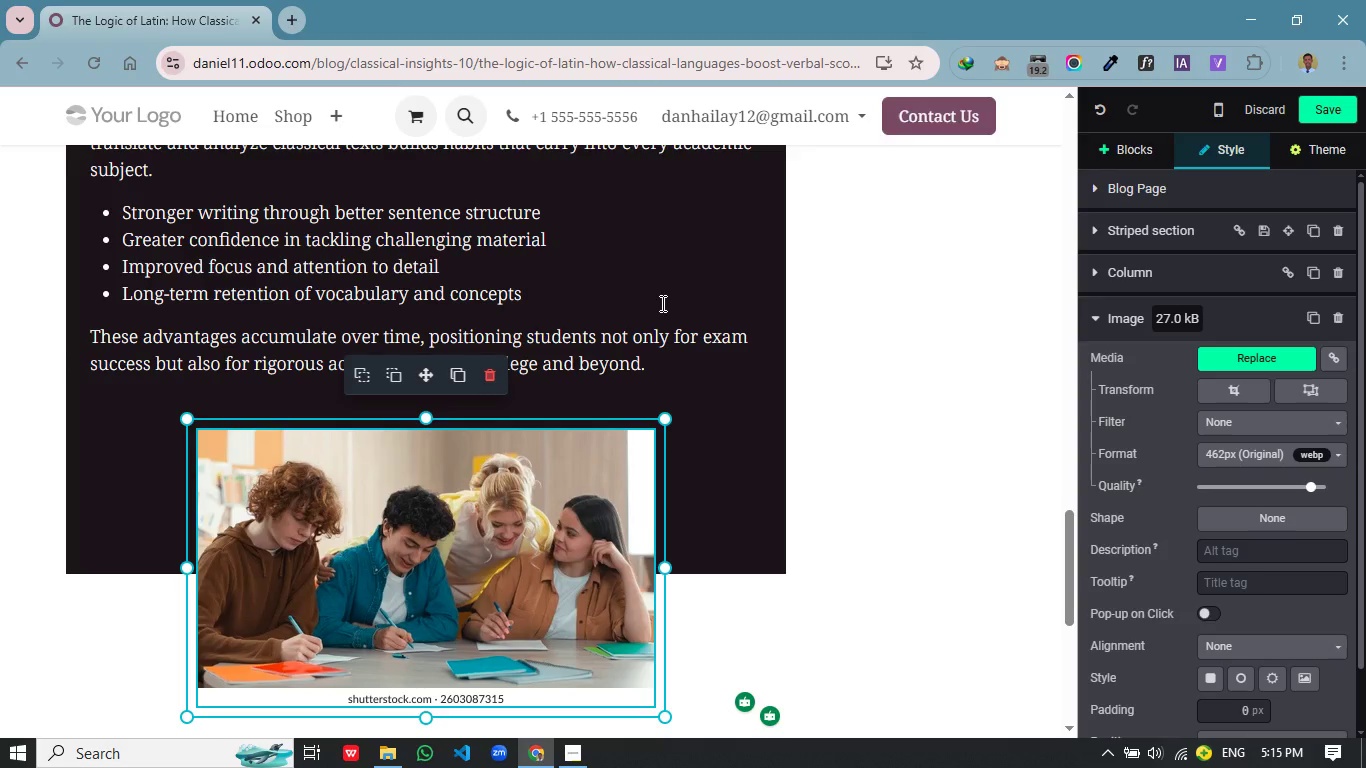 
left_click([867, 433])
 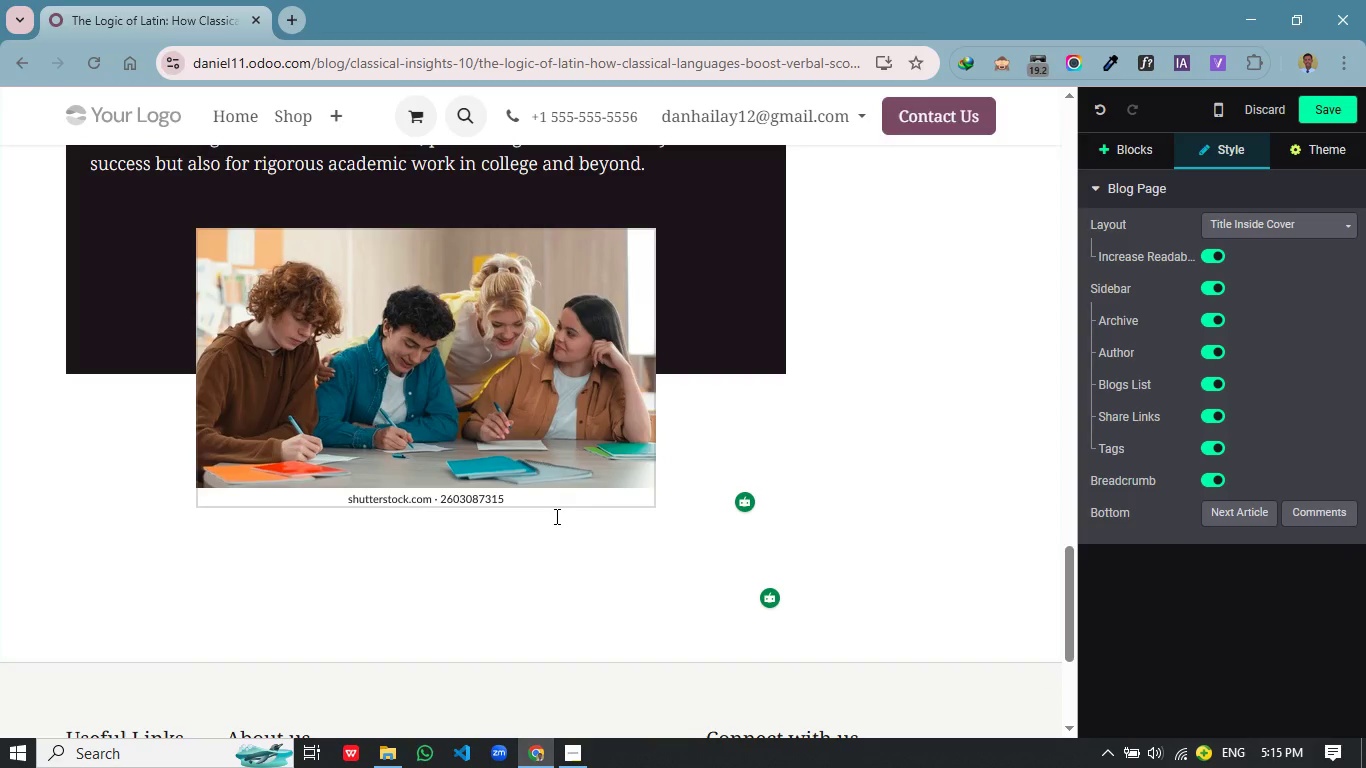 
scroll: coordinate [673, 443], scroll_direction: down, amount: 2.0
 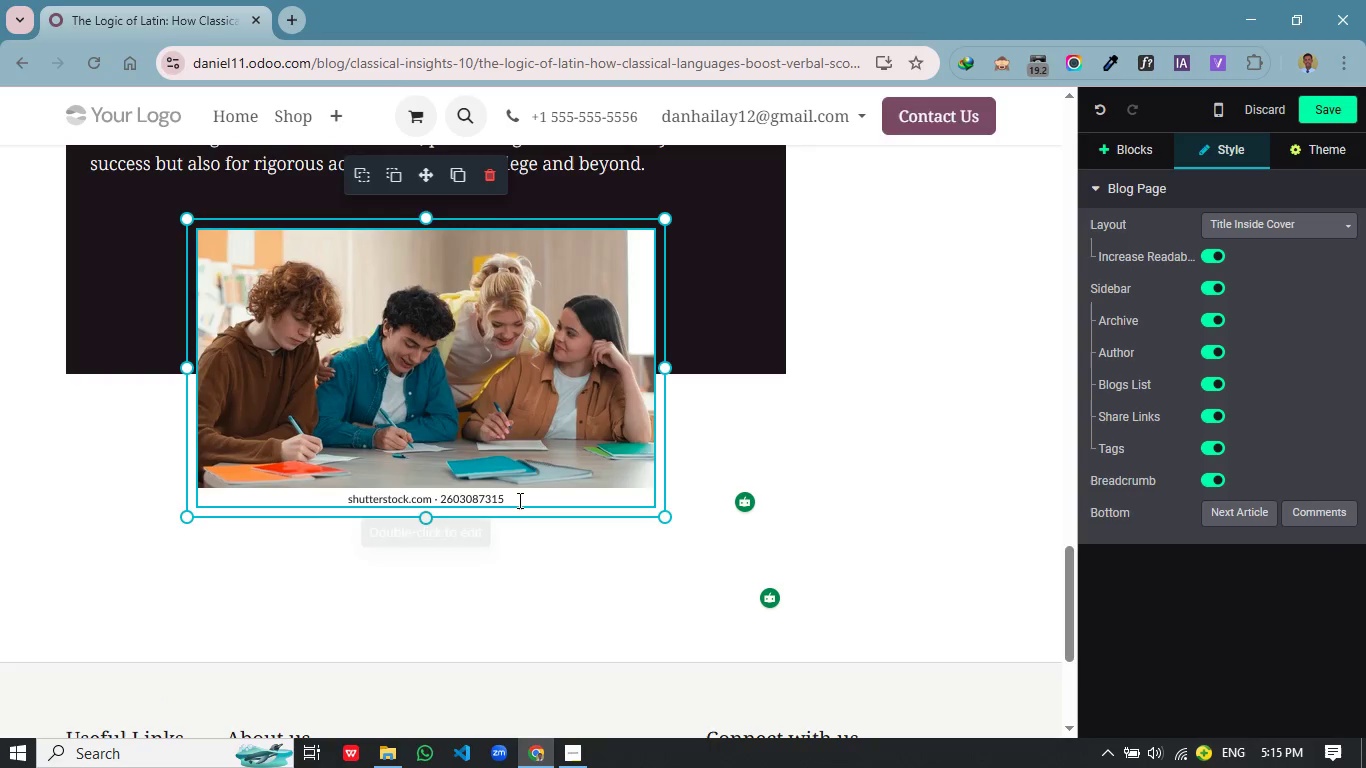 
left_click([518, 500])
 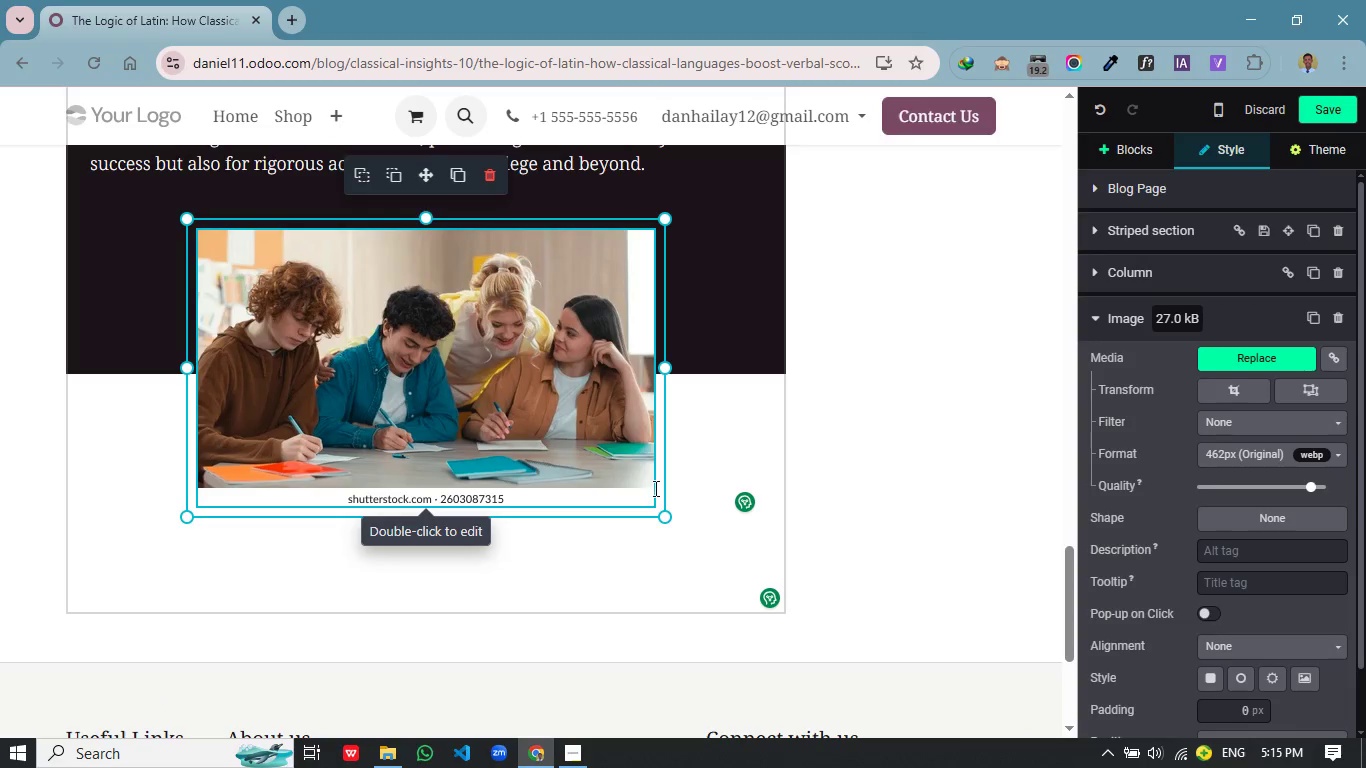 
left_click([710, 457])
 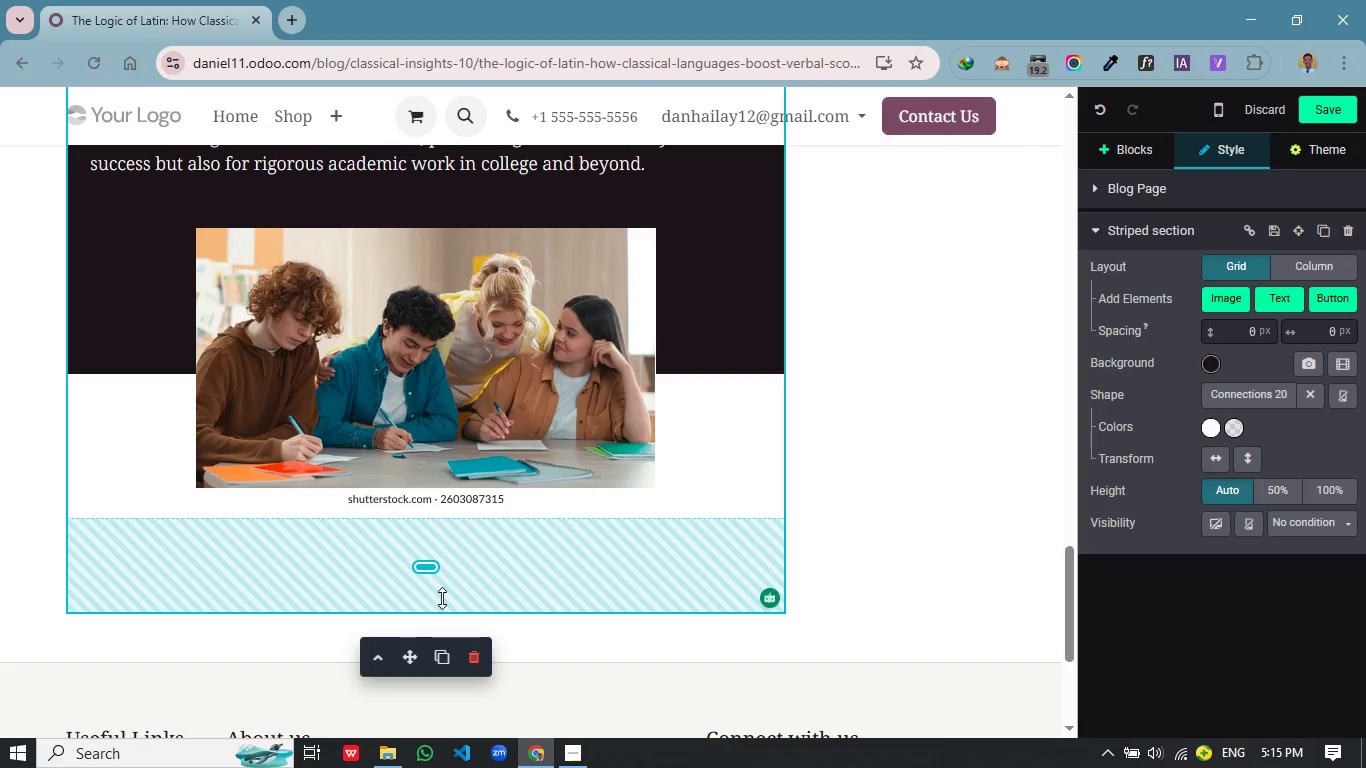 
left_click([442, 598])
 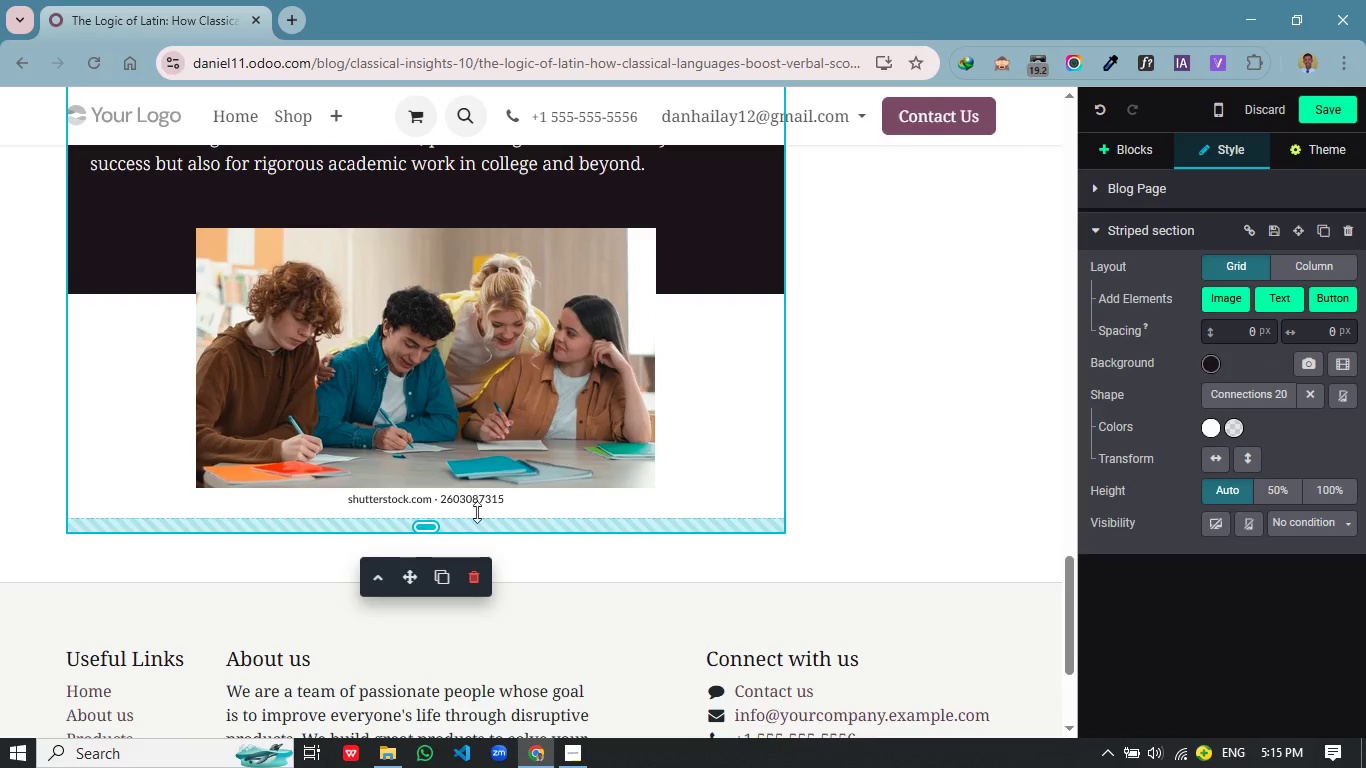 
left_click_drag(start_coordinate=[442, 598], to_coordinate=[485, 507])
 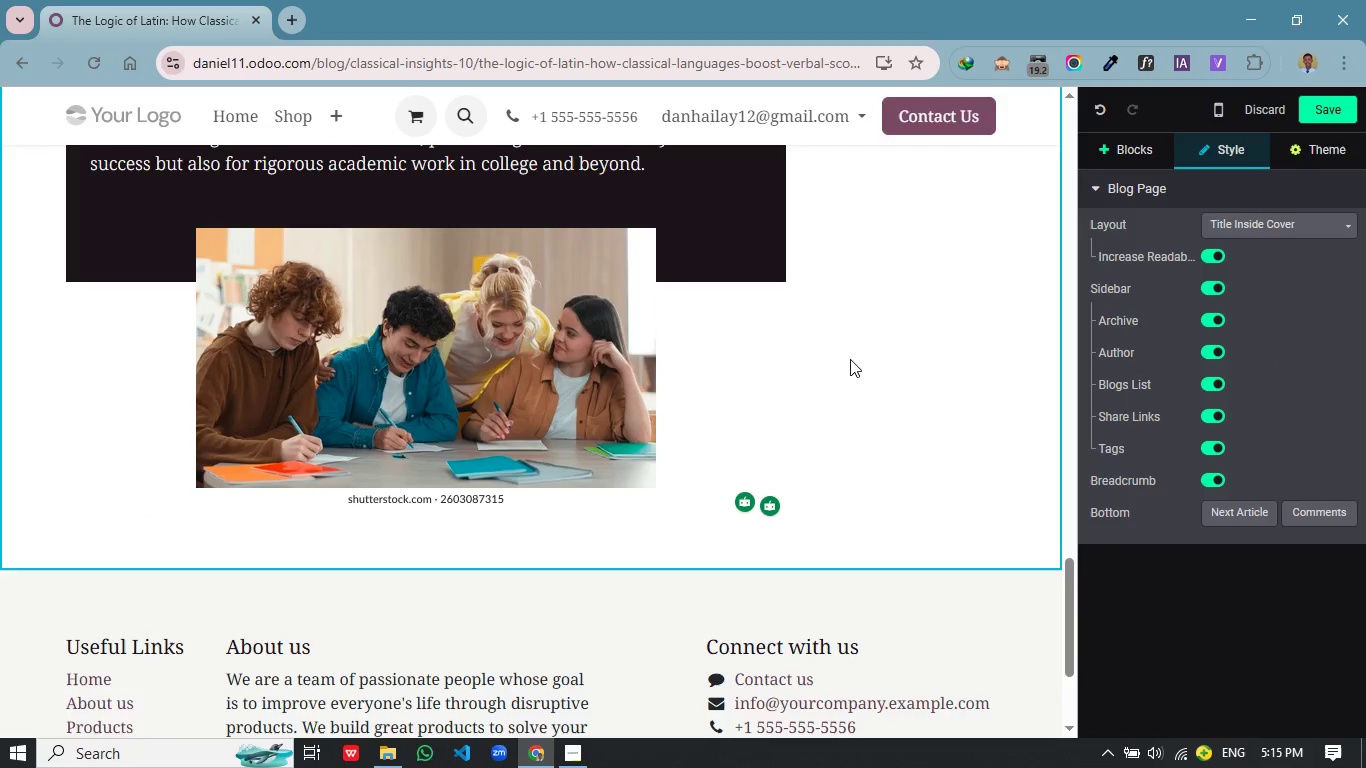 
left_click([880, 358])
 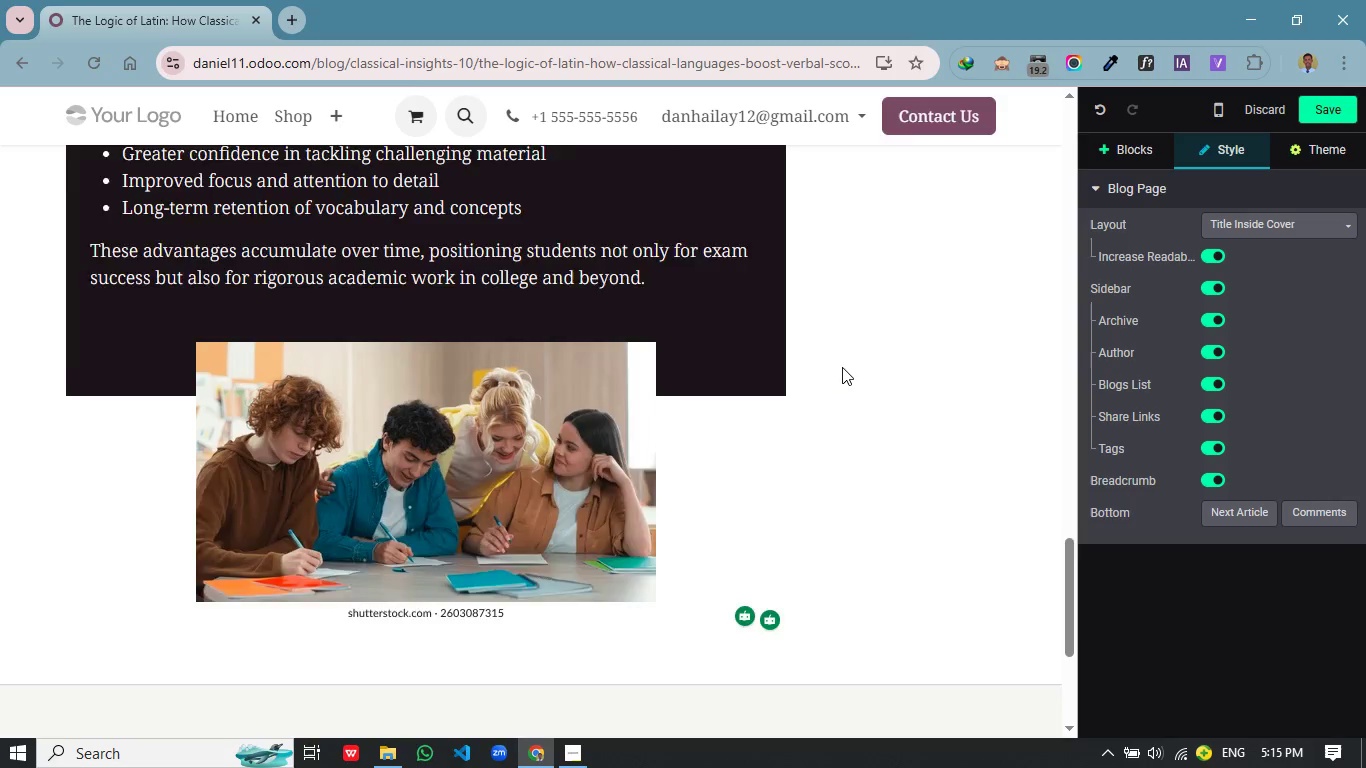 
wait(6.92)
 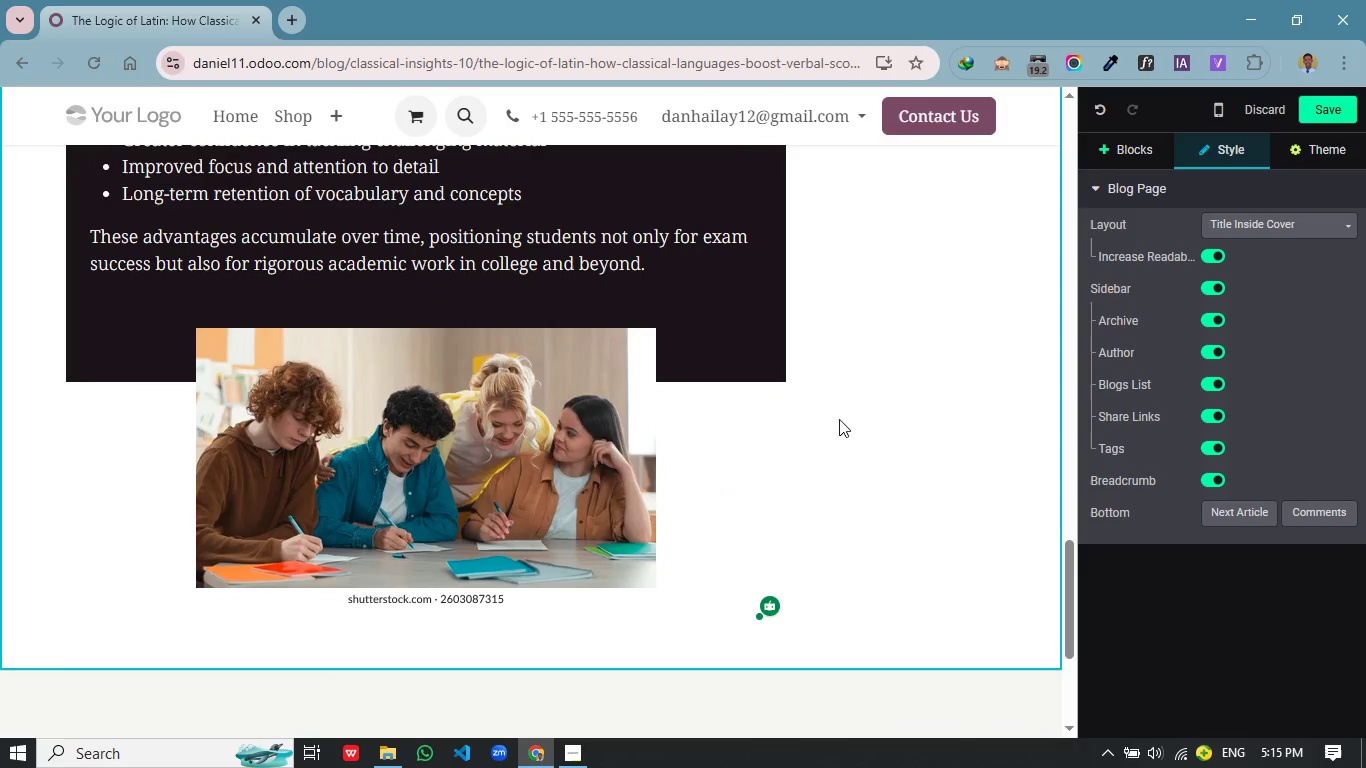 
left_click([723, 343])
 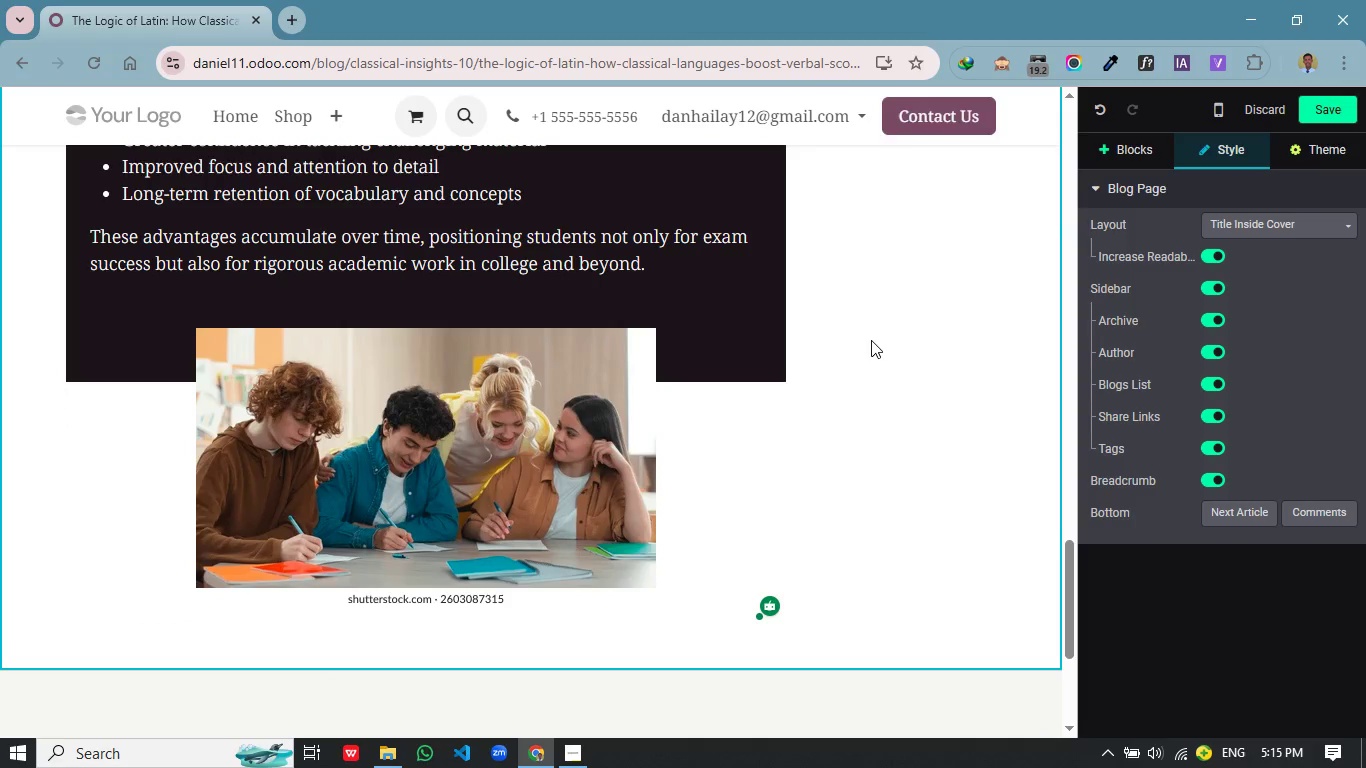 
scroll: coordinate [468, 404], scroll_direction: up, amount: 1.0
 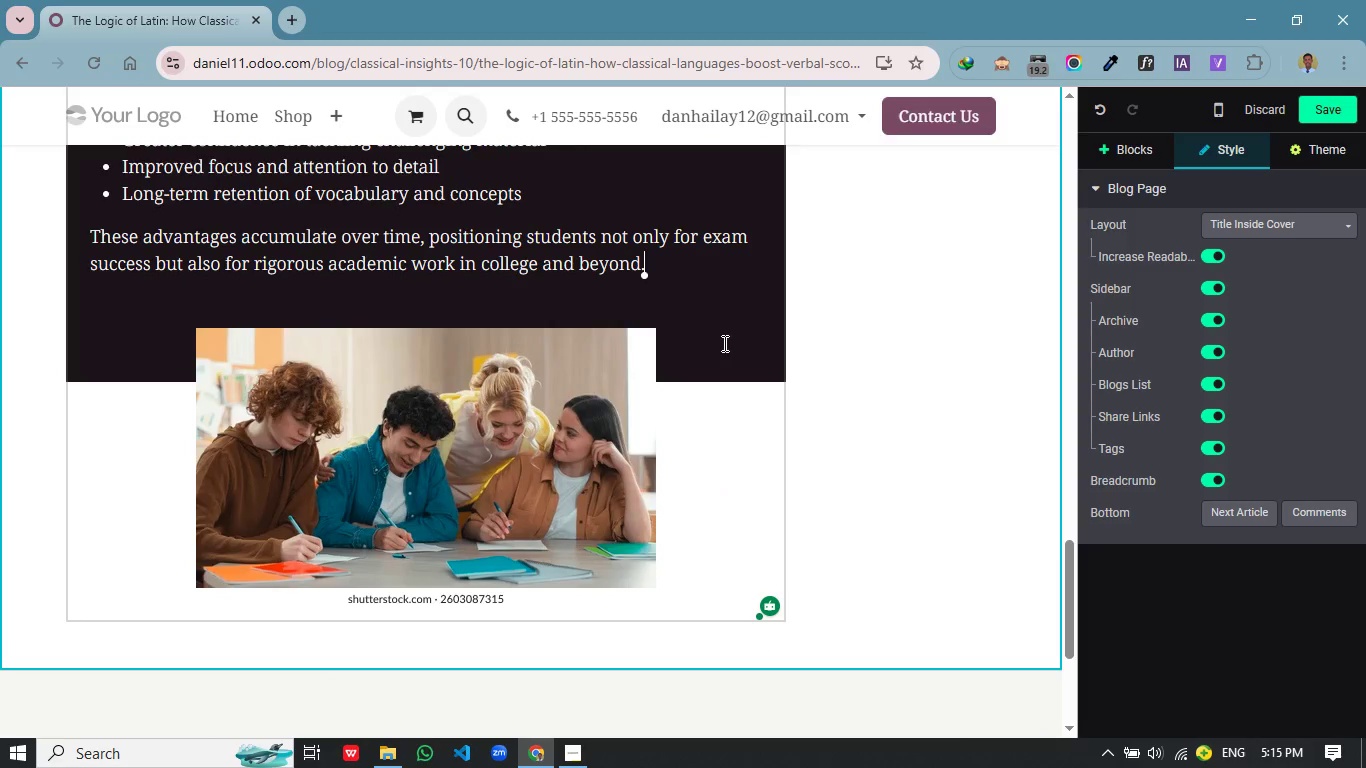 
left_click([879, 332])
 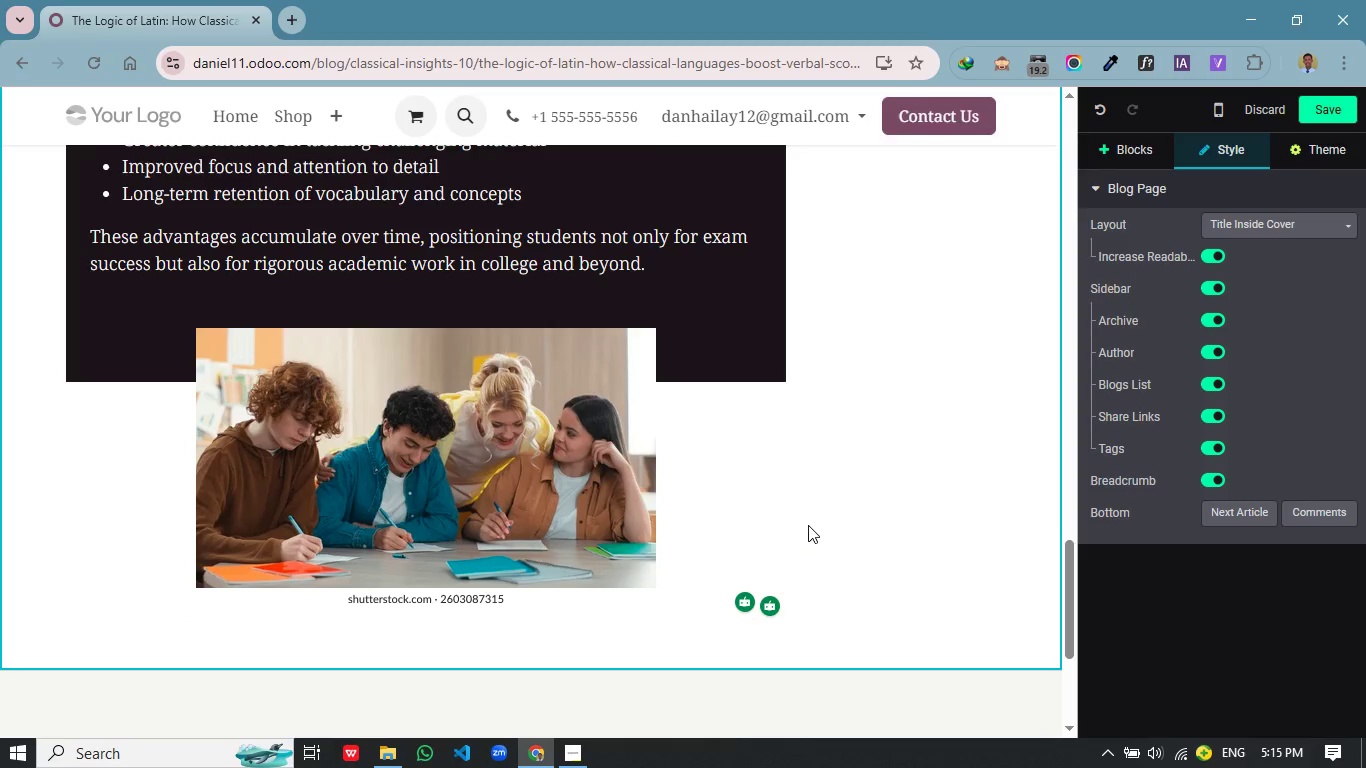 
scroll: coordinate [808, 525], scroll_direction: down, amount: 1.0
 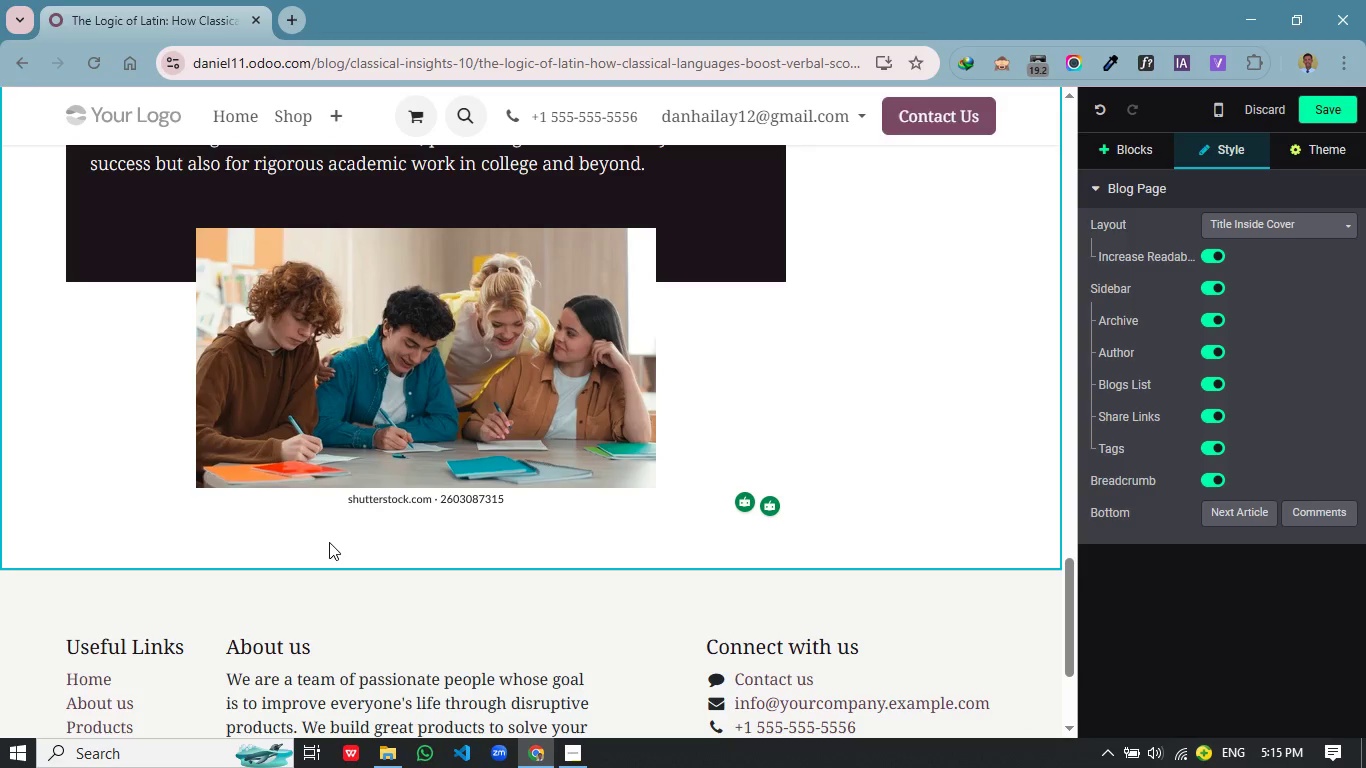 
left_click([329, 542])
 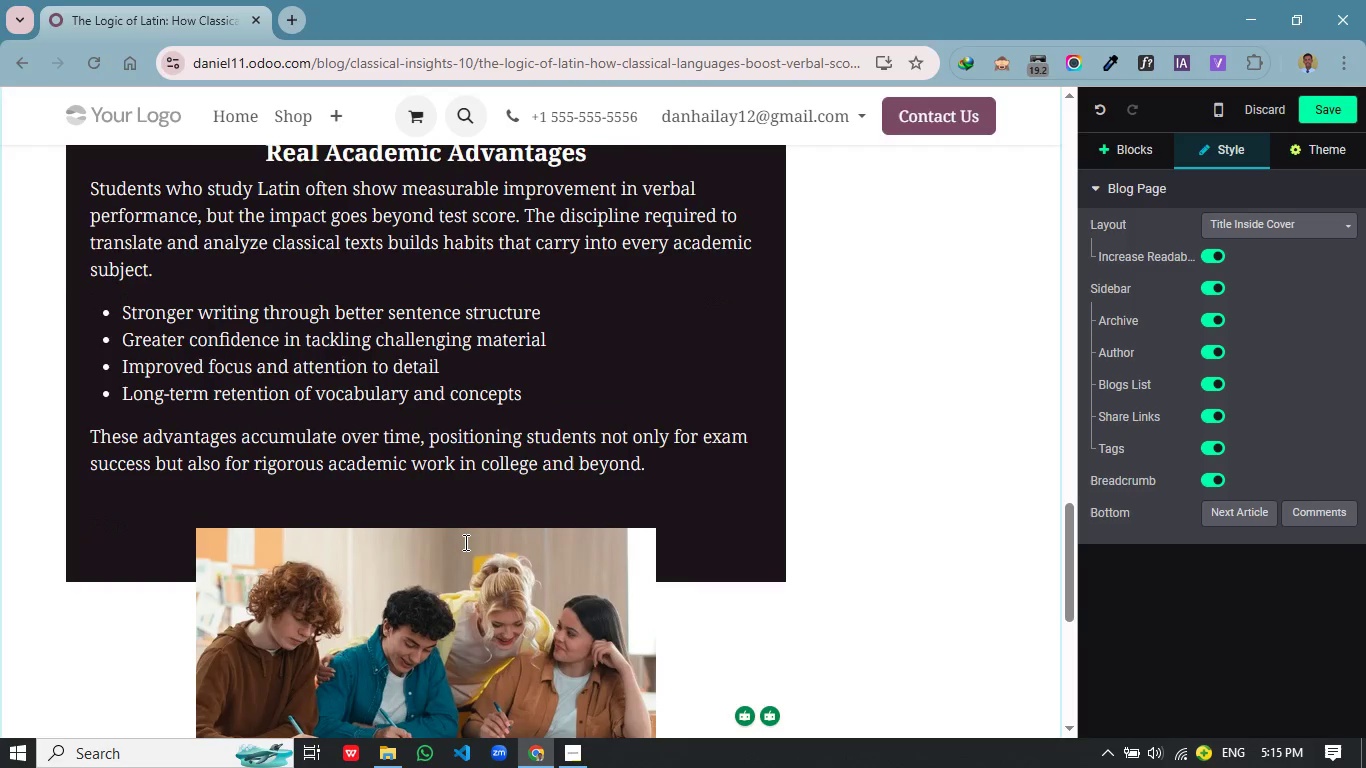 
scroll: coordinate [464, 542], scroll_direction: up, amount: 2.0
 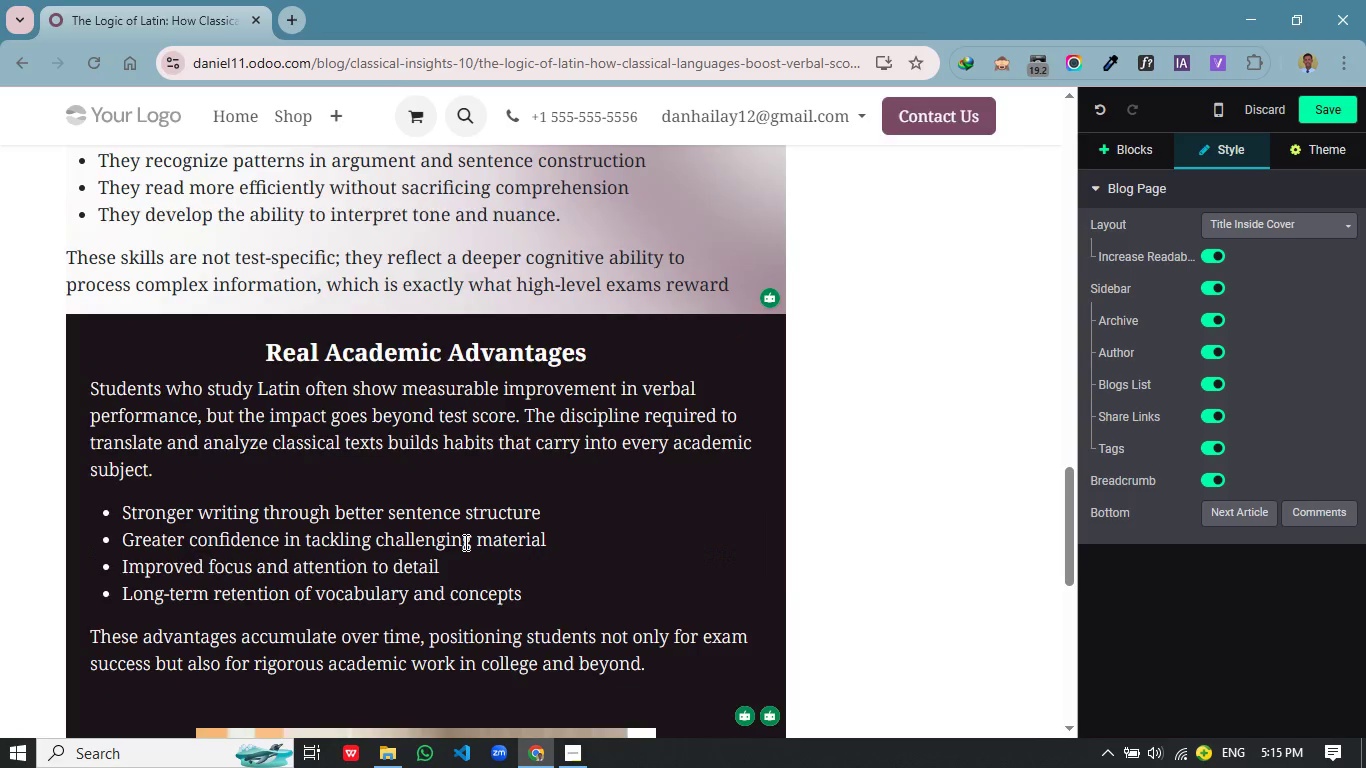 
wait(6.79)
 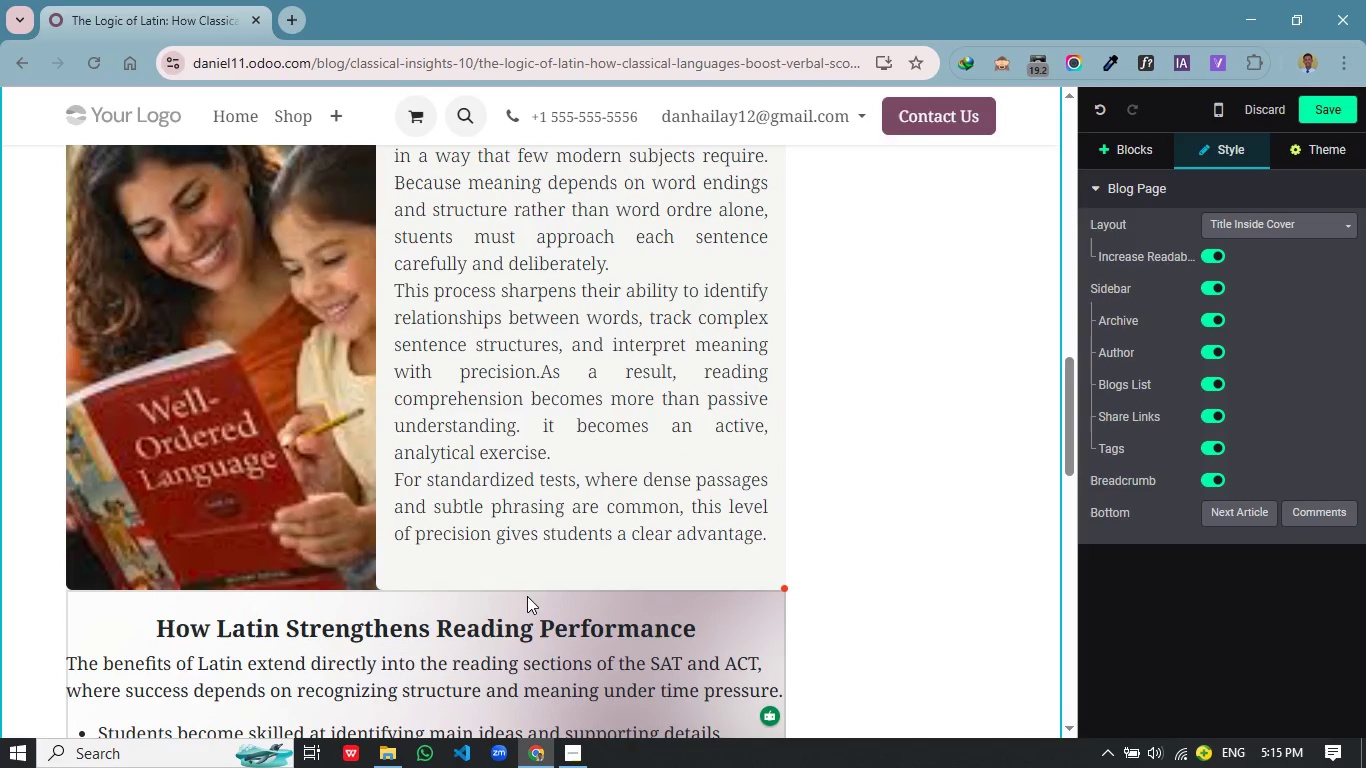 
left_click([527, 596])
 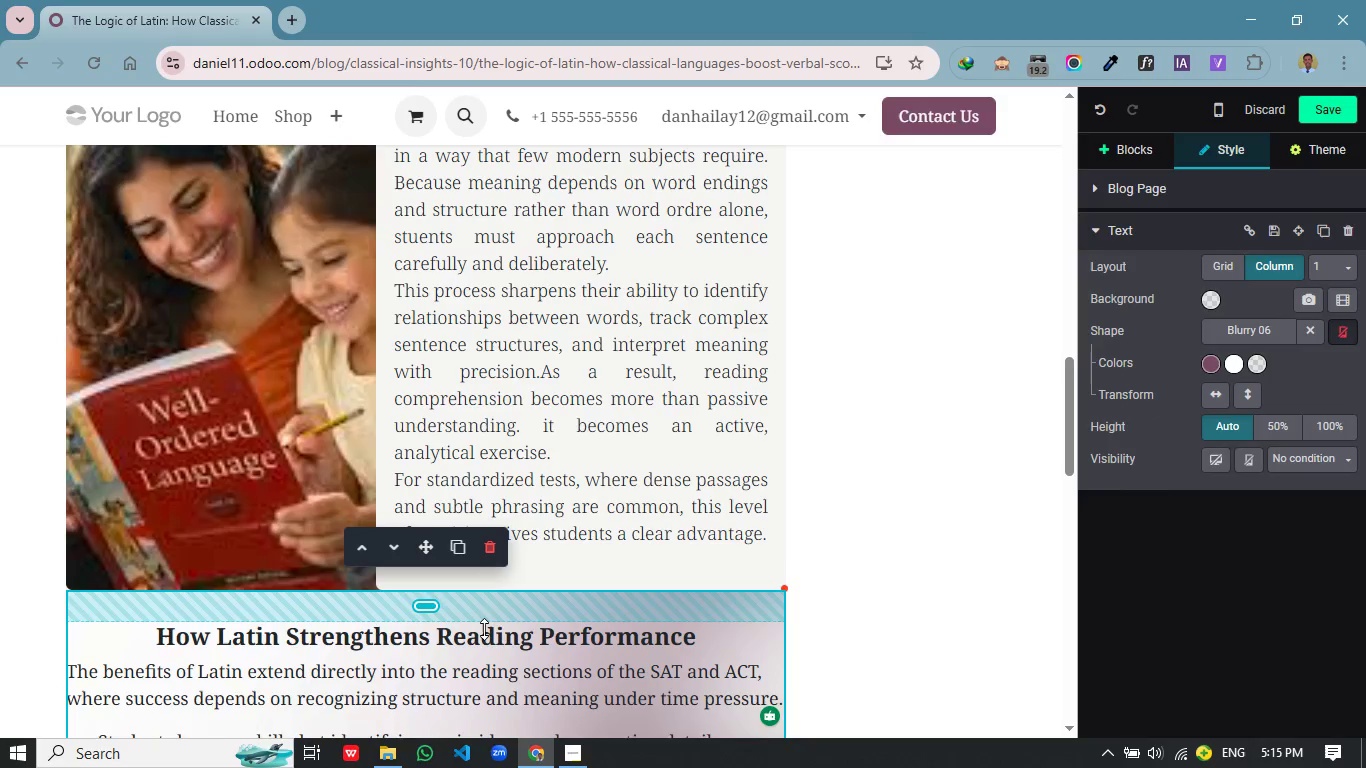 
scroll: coordinate [529, 519], scroll_direction: up, amount: 8.0
 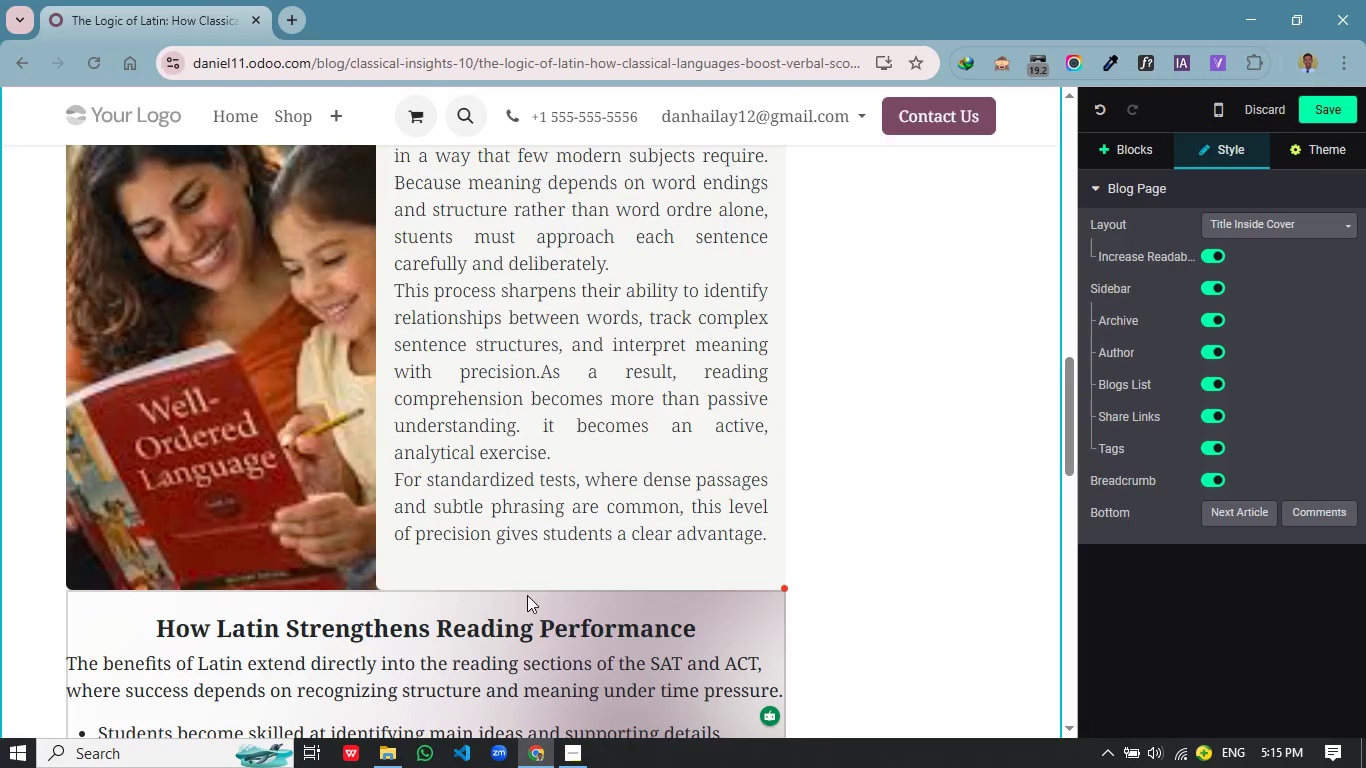 
left_click_drag(start_coordinate=[491, 606], to_coordinate=[519, 593])
 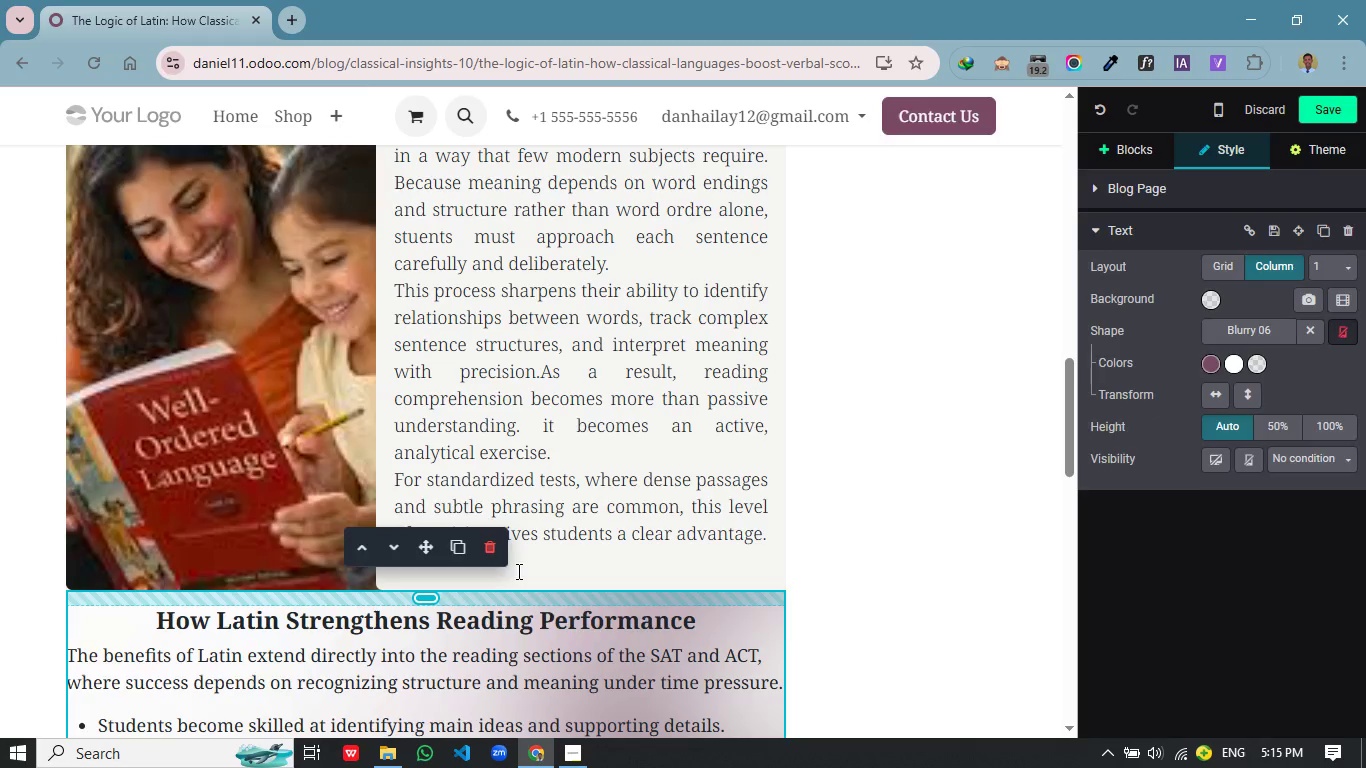 
left_click([535, 563])
 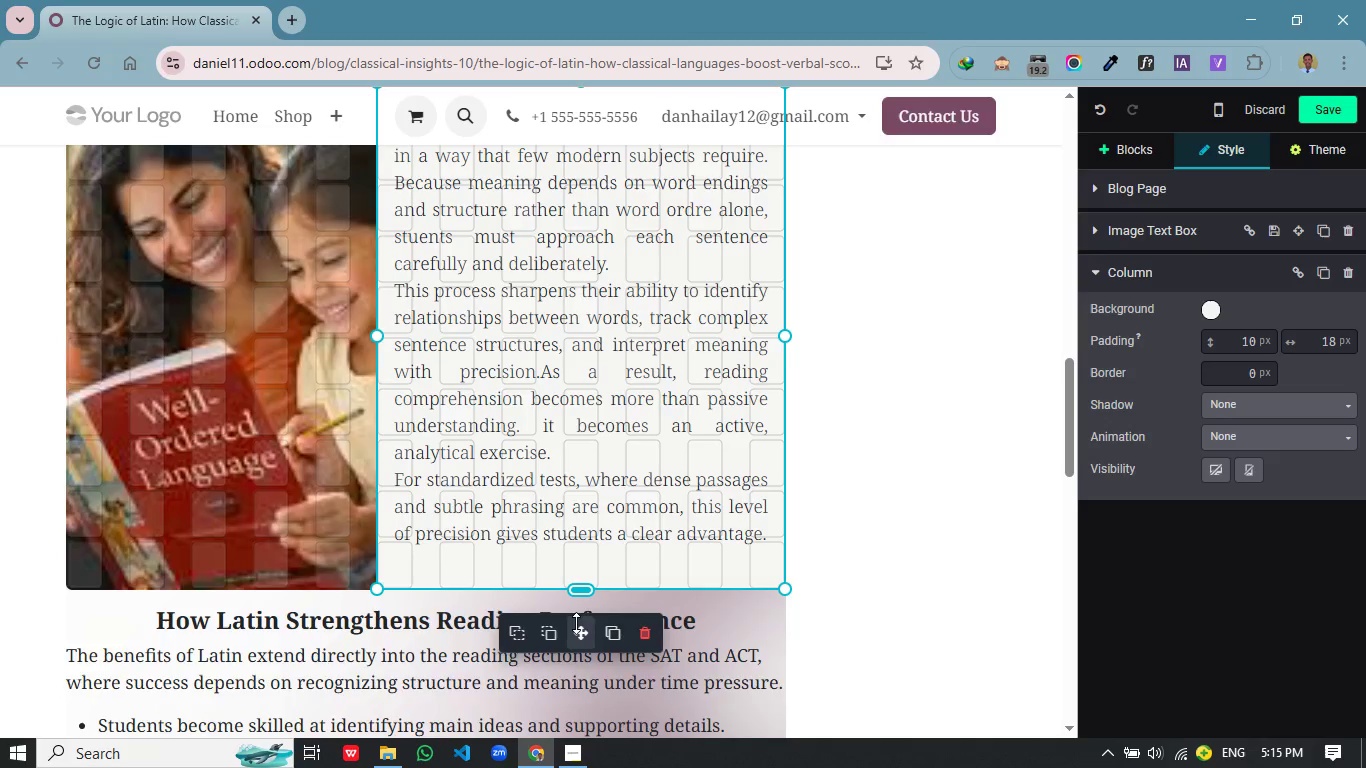 
left_click_drag(start_coordinate=[581, 587], to_coordinate=[576, 623])
 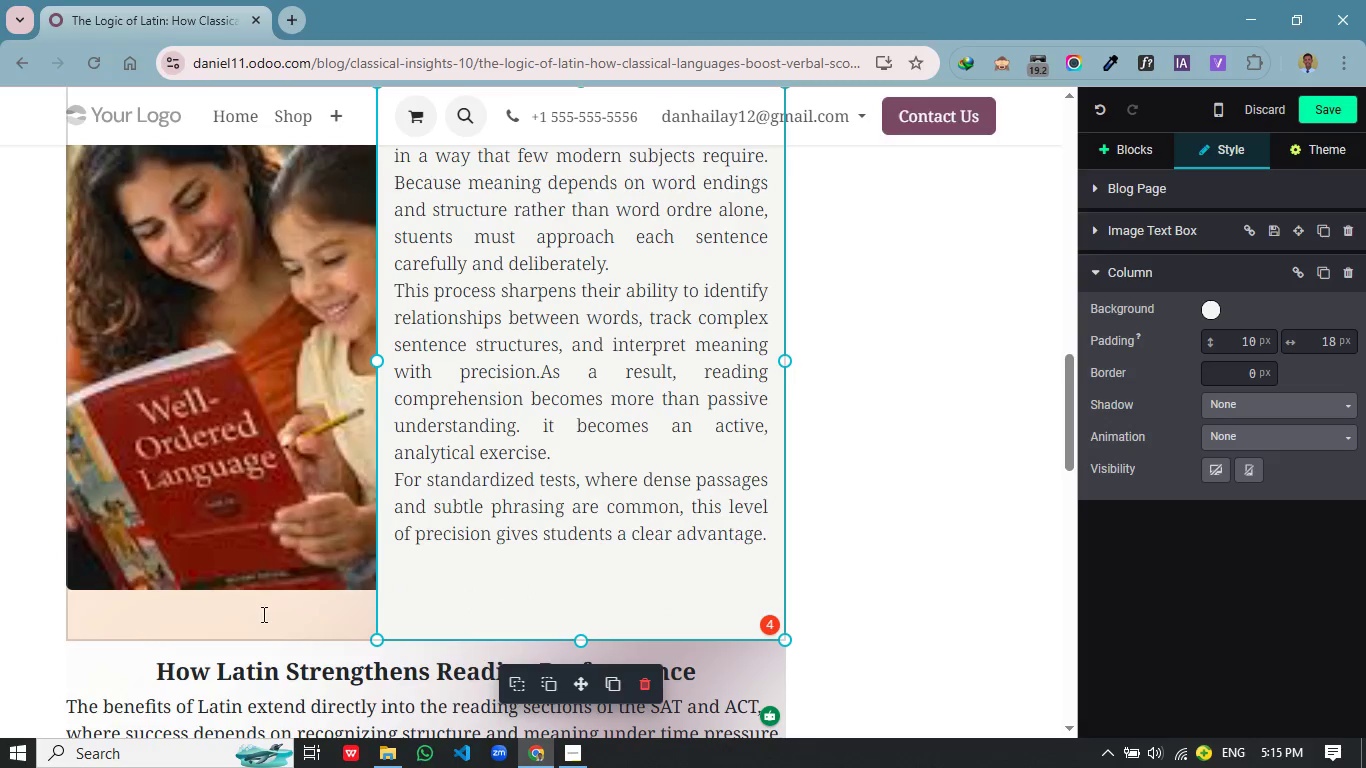 
left_click([313, 609])
 